 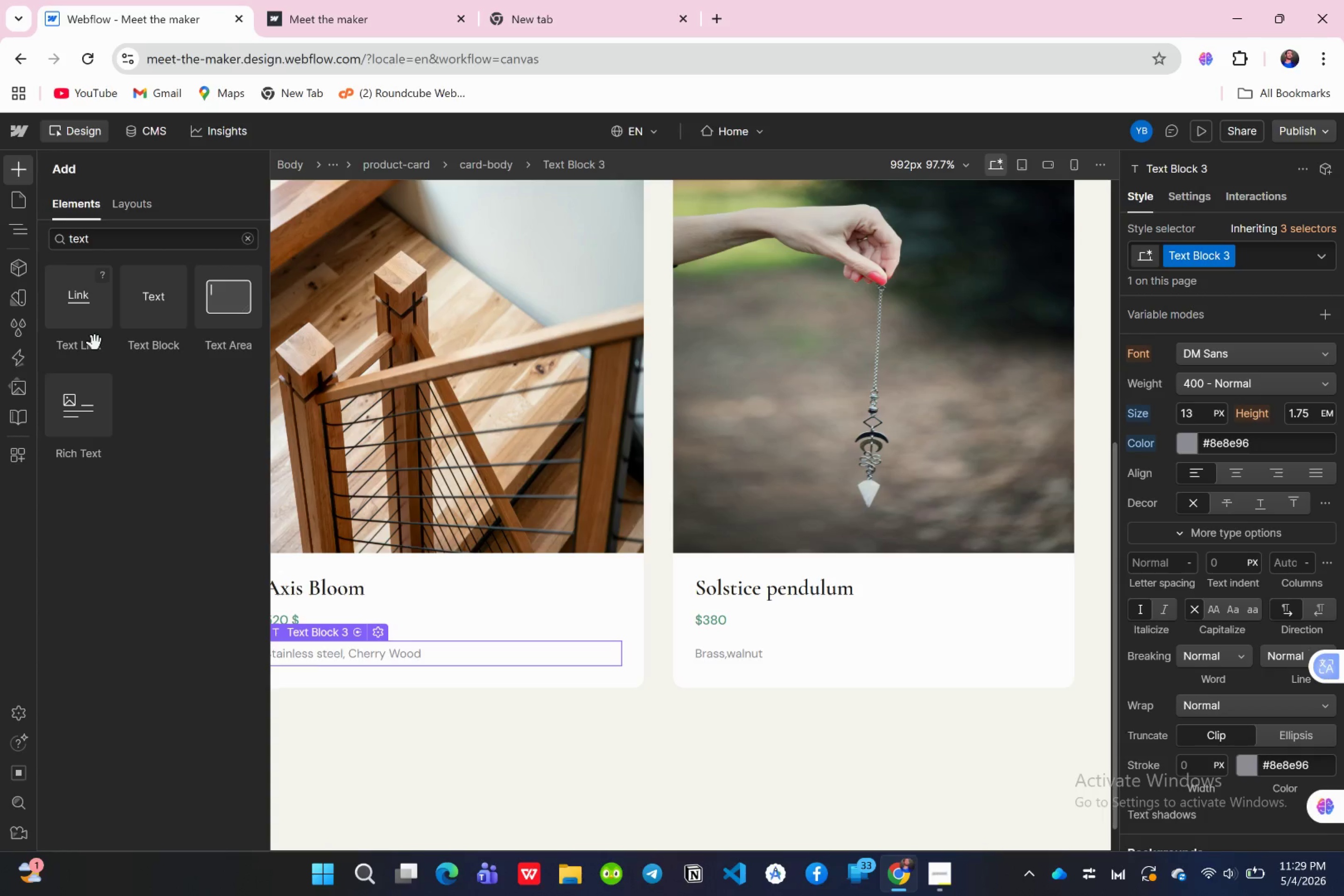 
left_click([9, 169])
 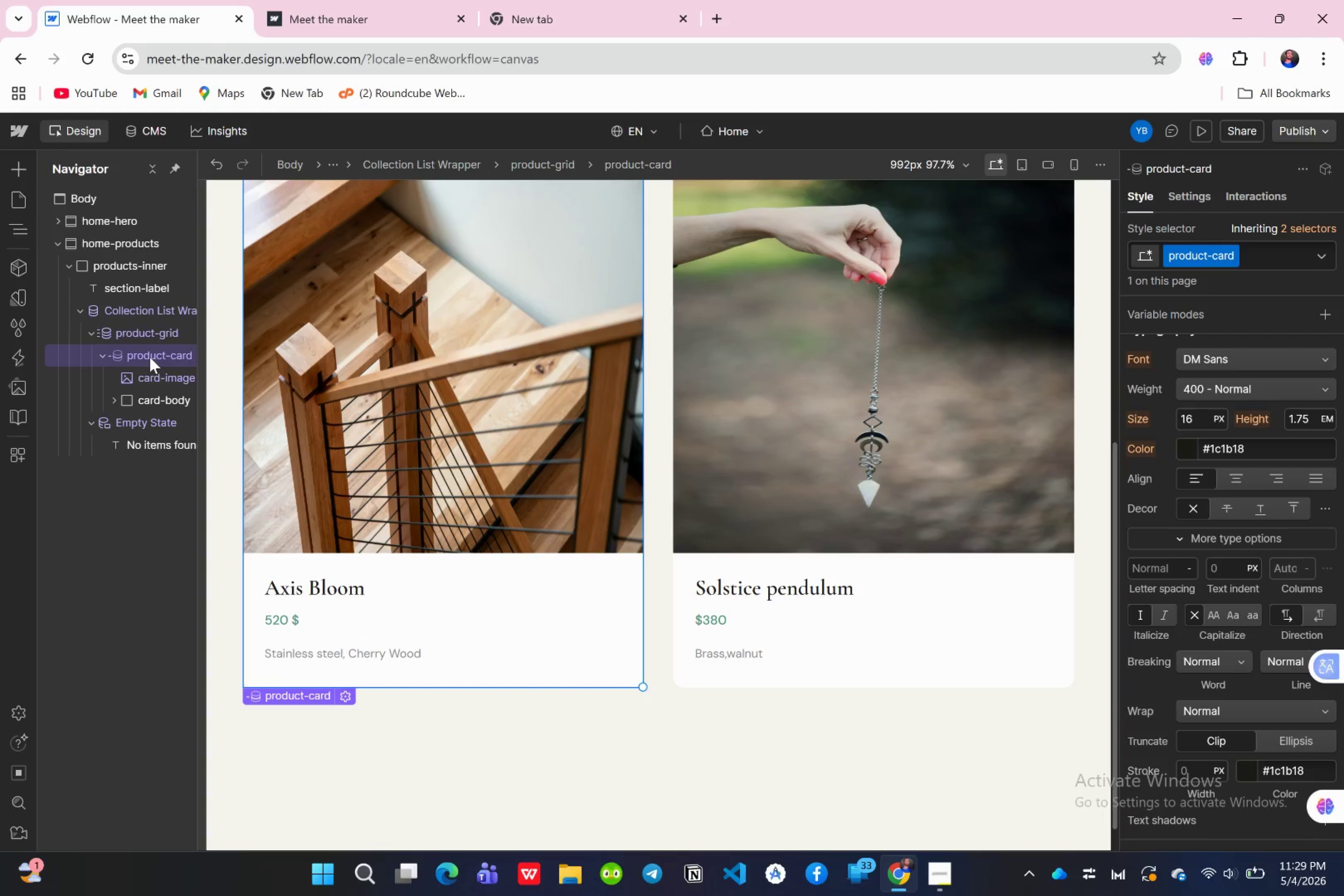 
left_click([144, 357])
 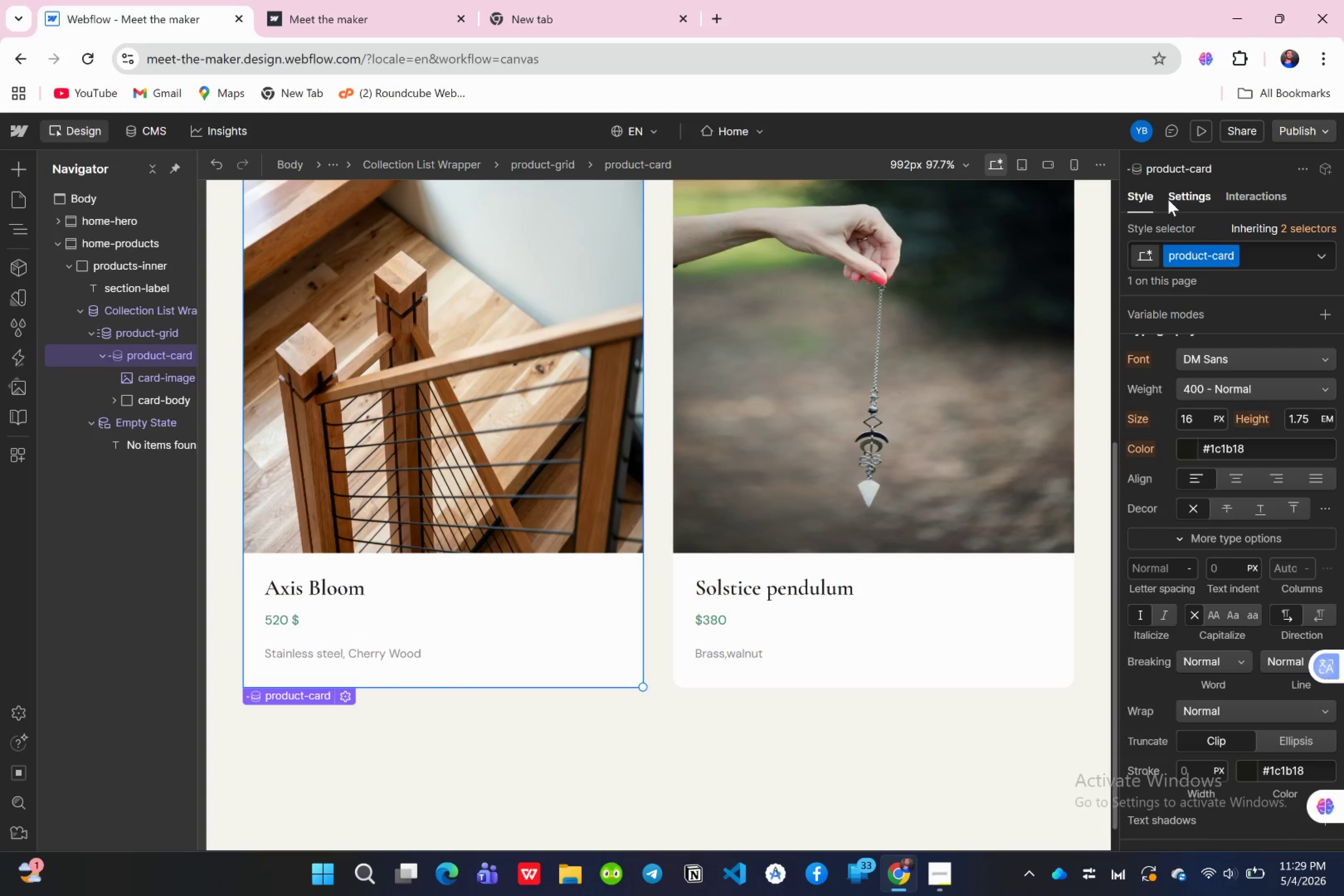 
left_click([1180, 193])
 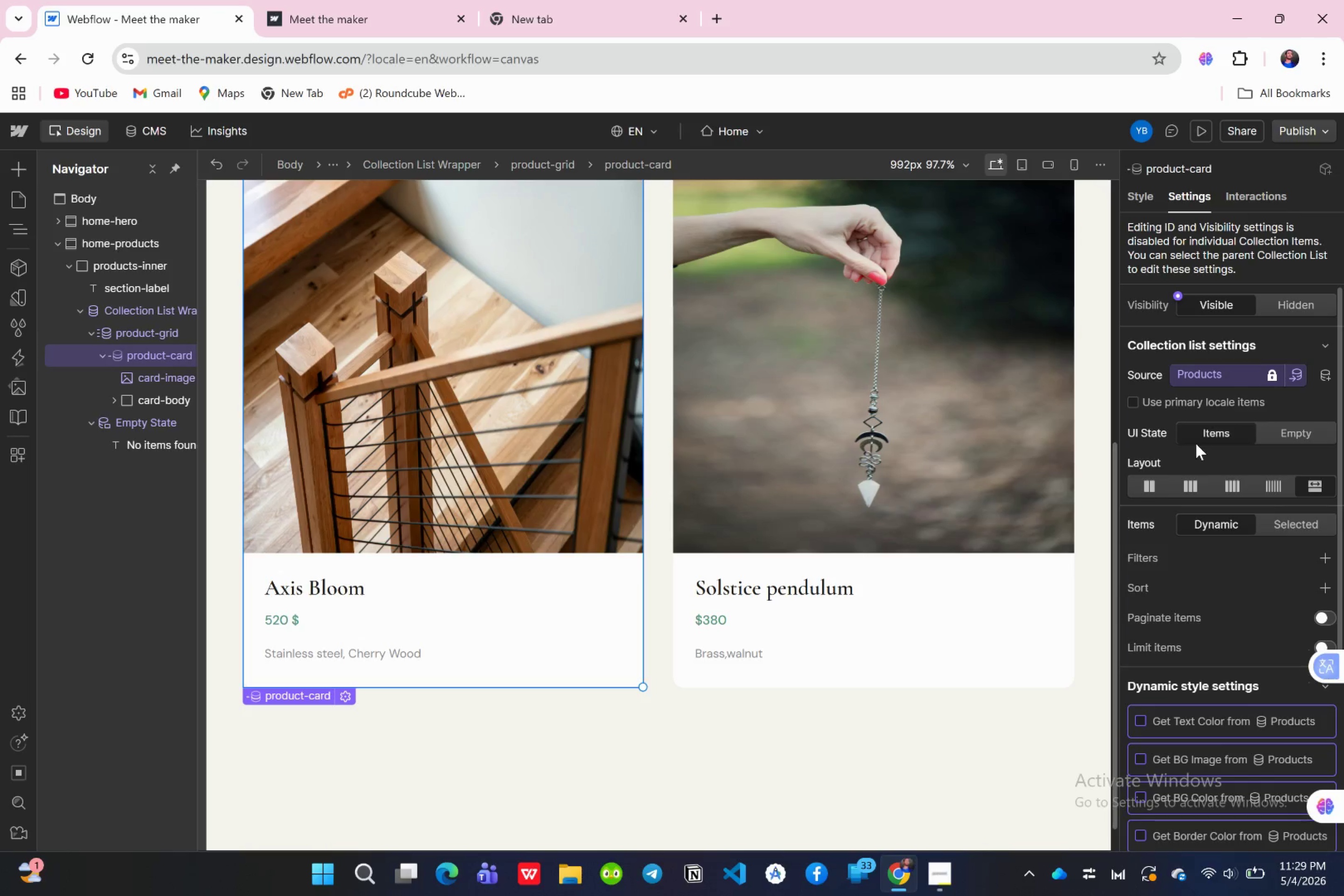 
wait(22.3)
 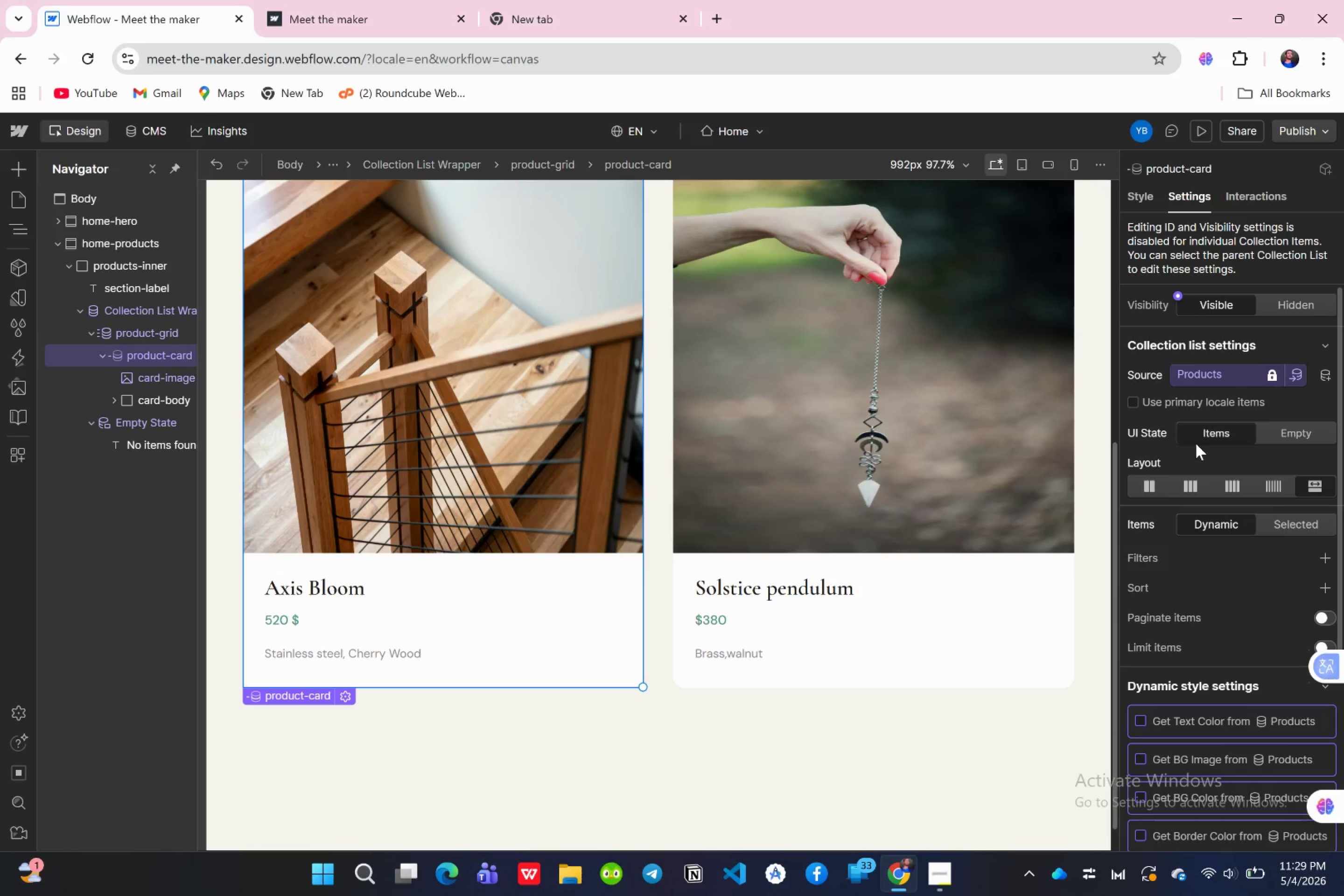 
scroll: coordinate [1257, 474], scroll_direction: down, amount: 8.0
 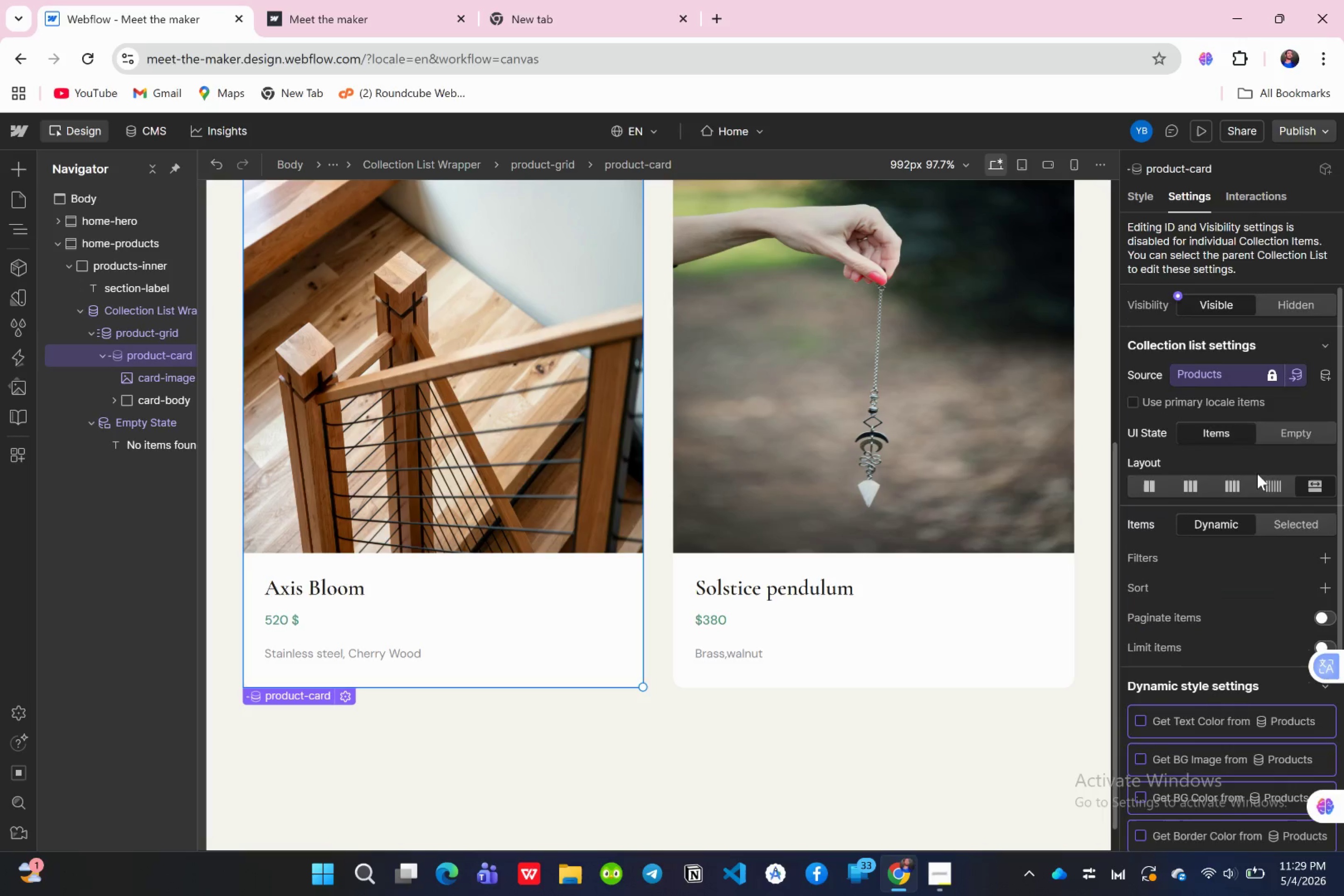 
scroll: coordinate [1257, 474], scroll_direction: up, amount: 9.0
 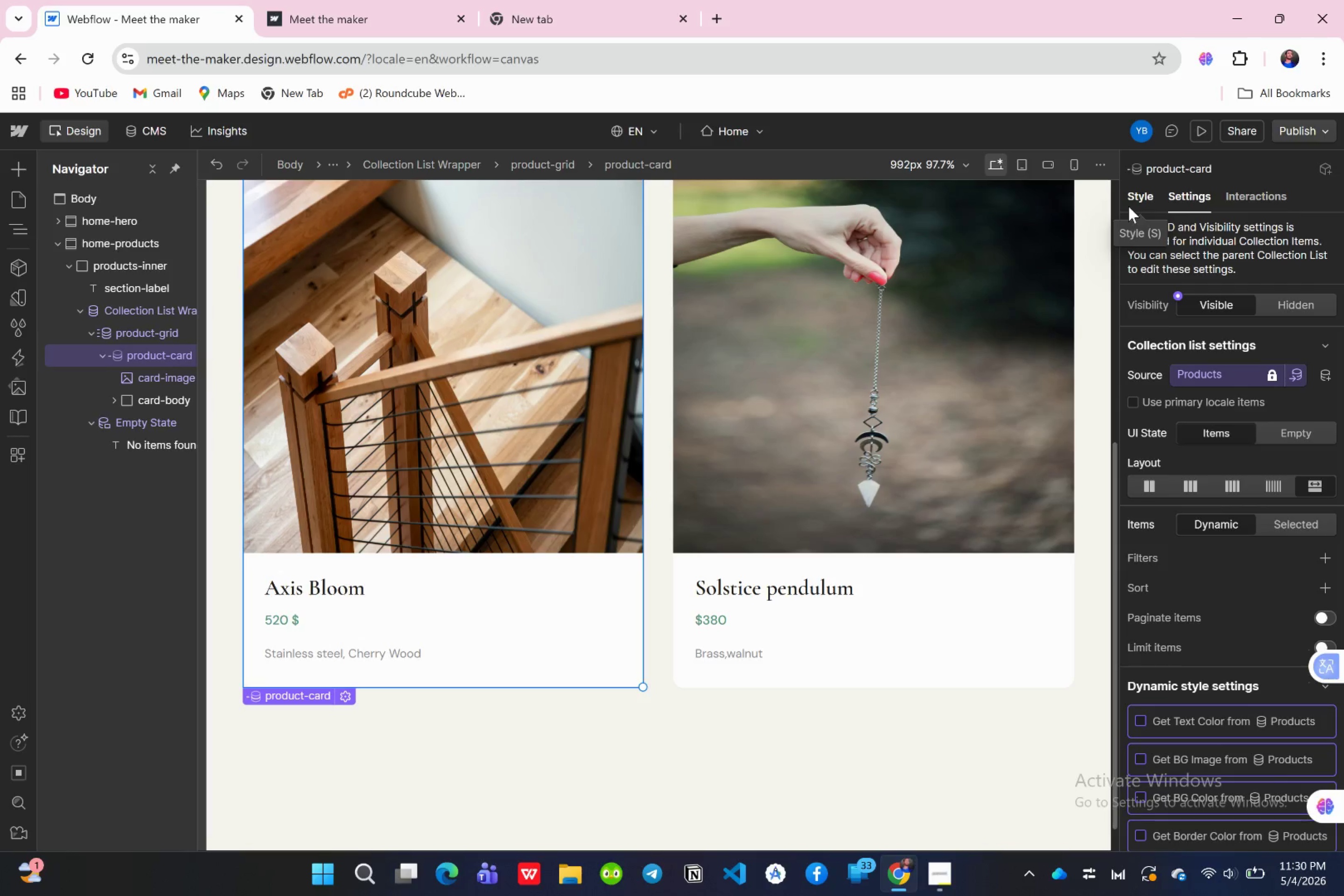 
wait(22.36)
 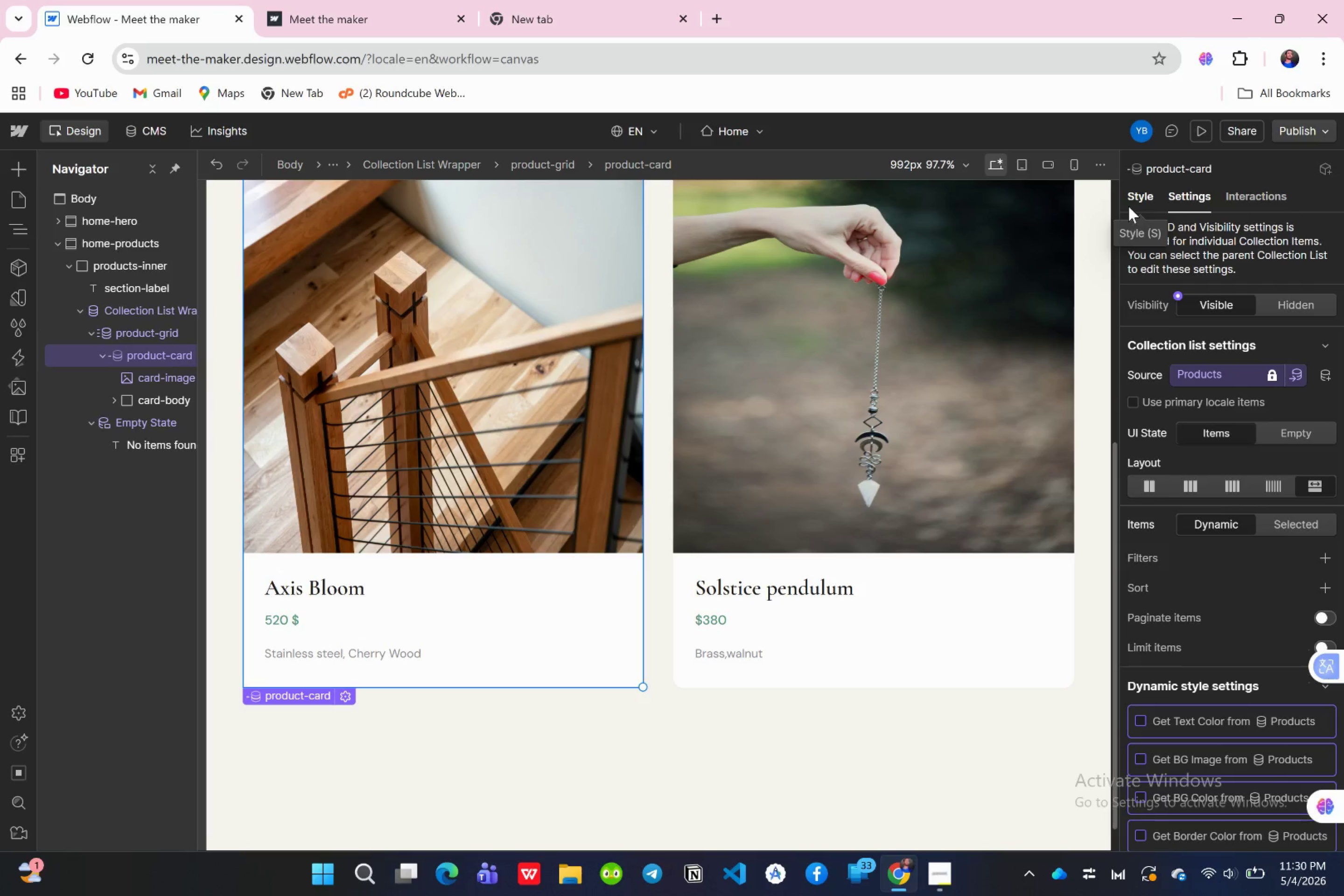 
left_click([348, 695])
 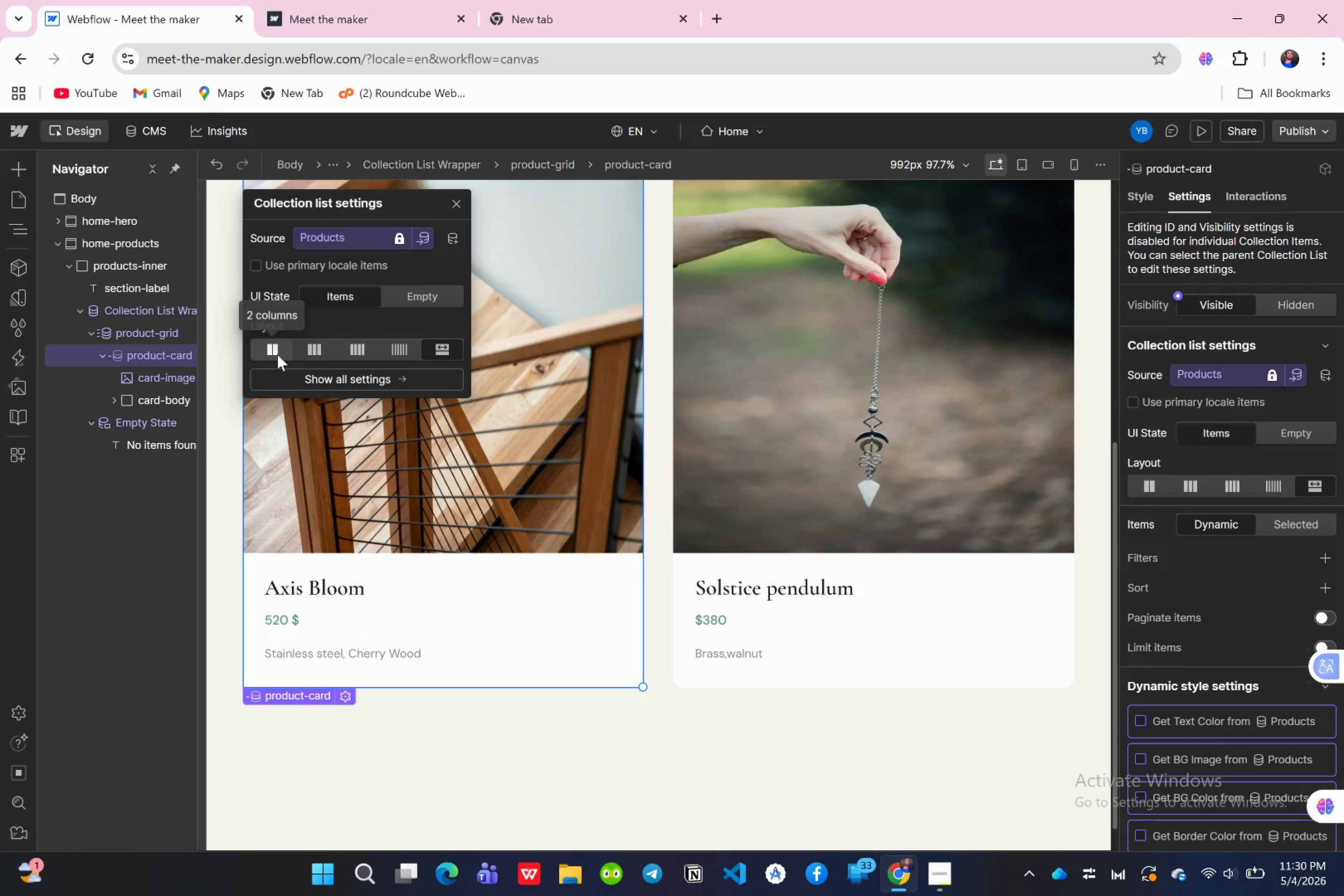 
mouse_move([296, 352])
 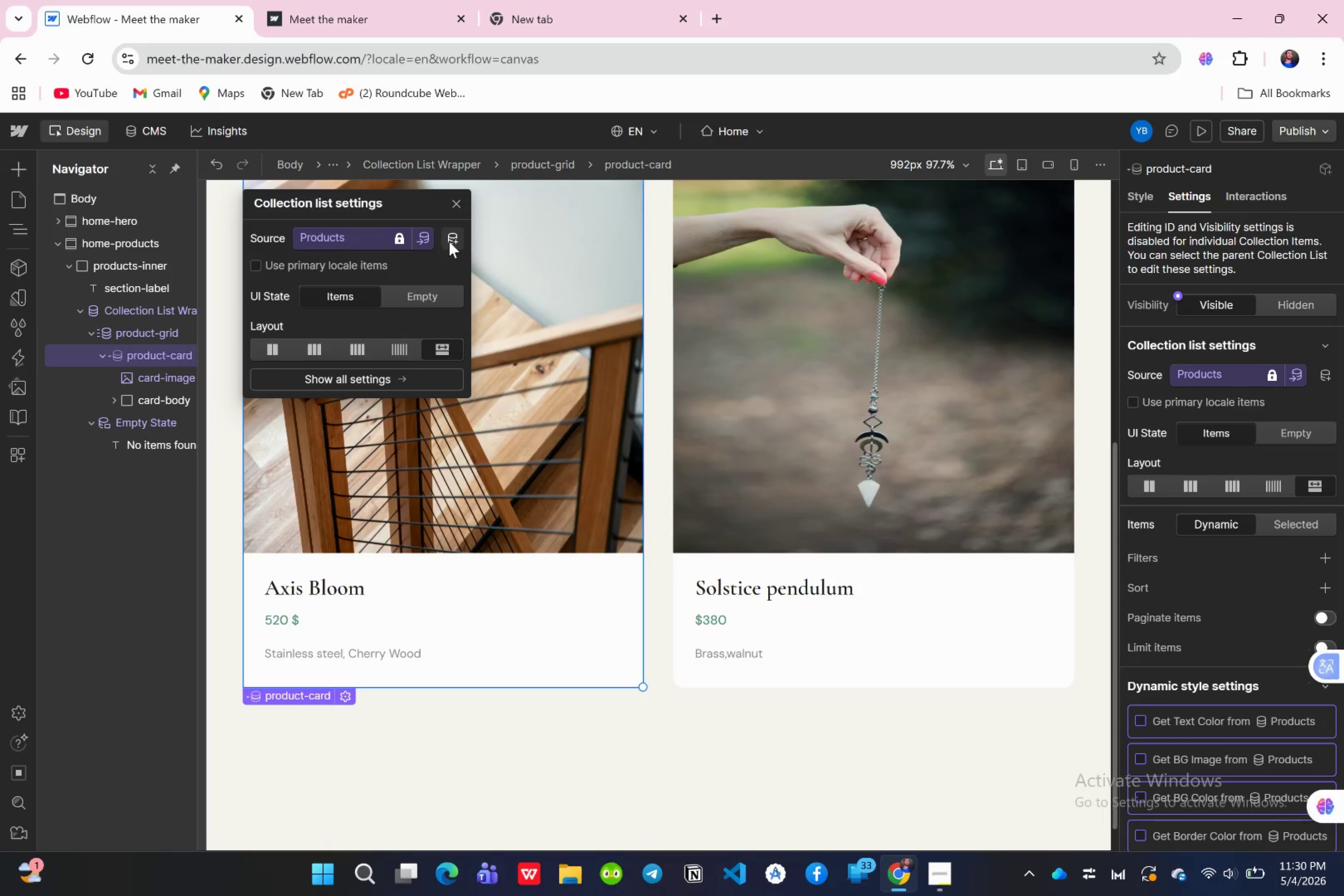 
wait(10.38)
 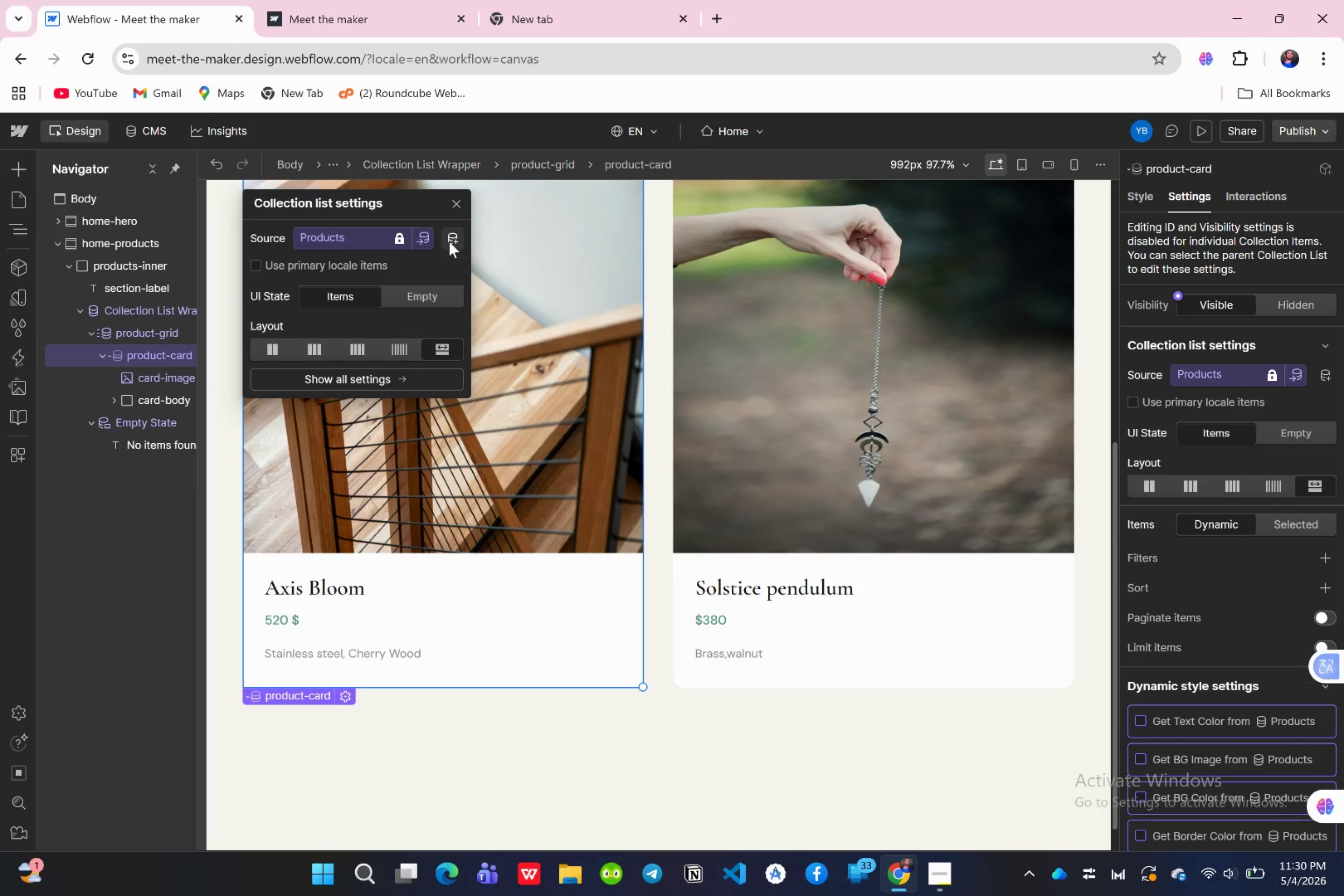 
left_click([345, 383])
 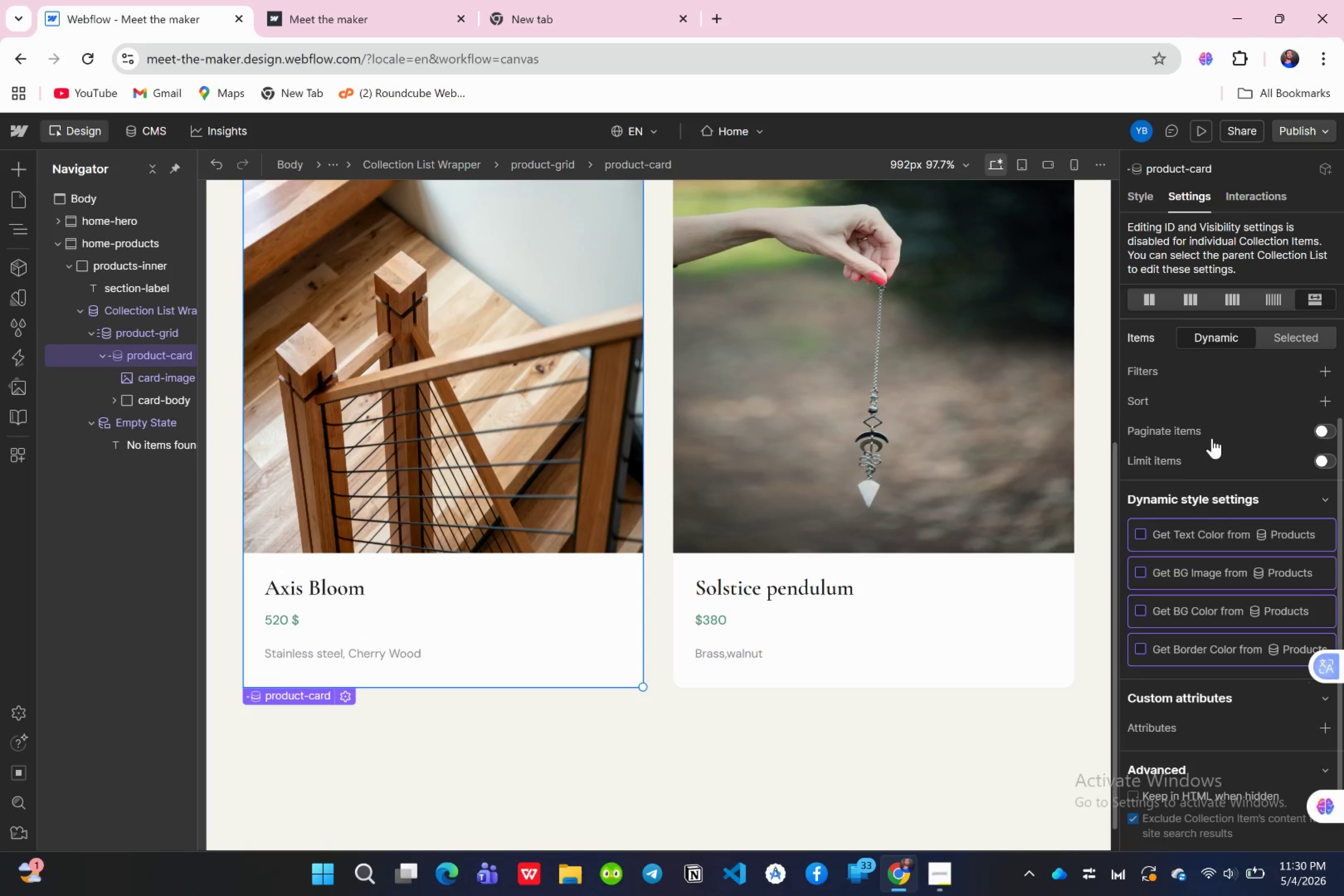 
scroll: coordinate [1213, 442], scroll_direction: down, amount: 6.0
 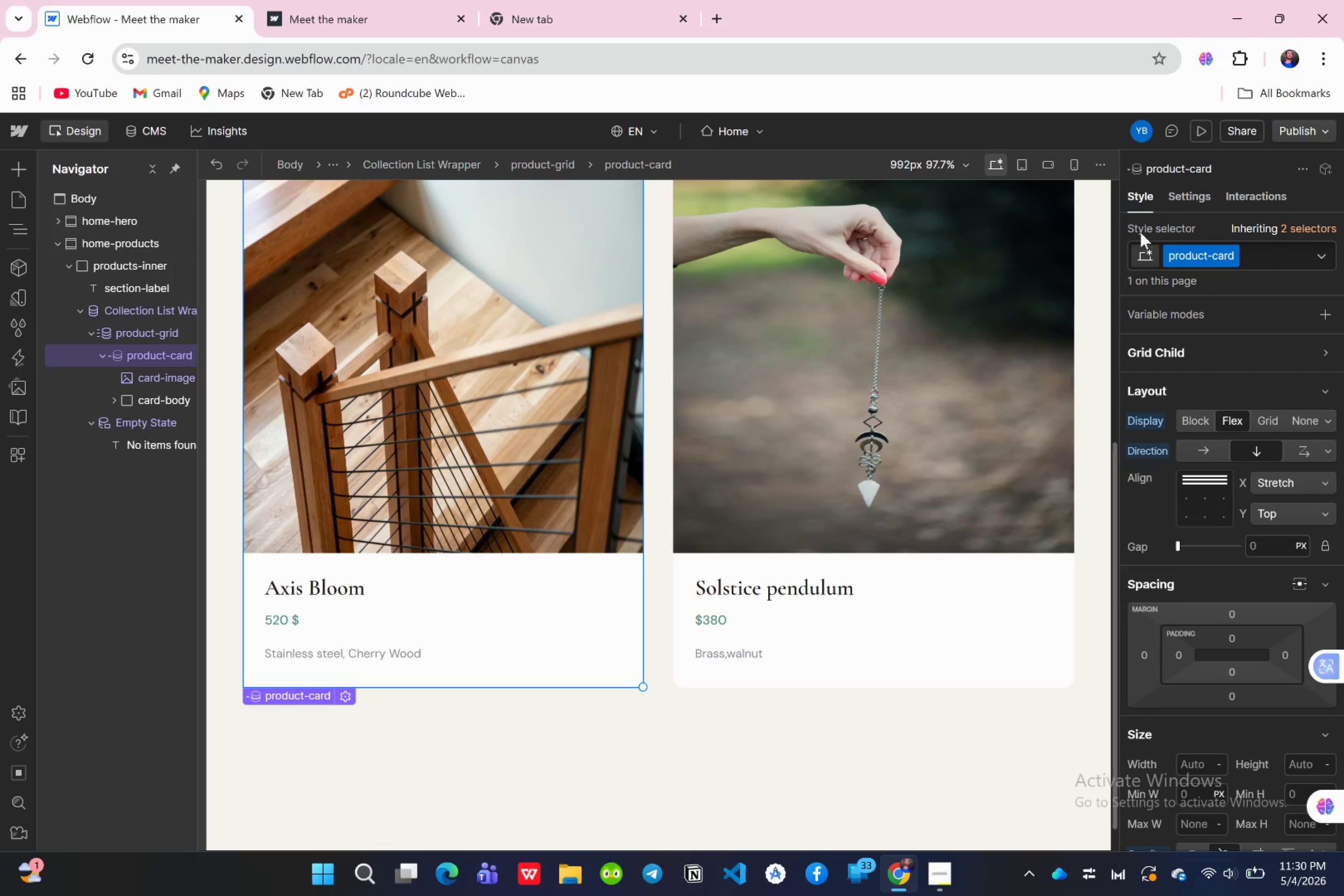 
left_click([1148, 199])
 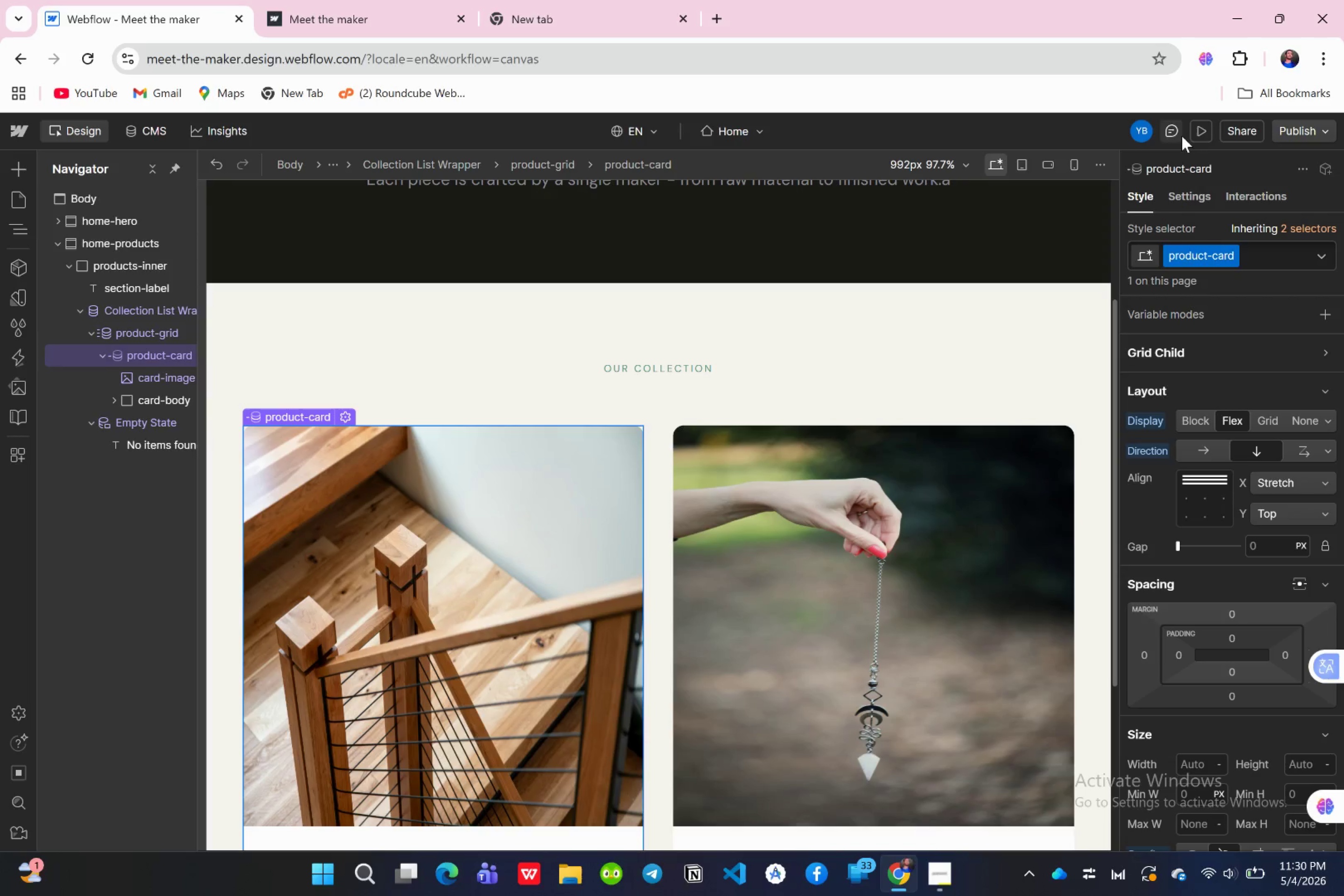 
scroll: coordinate [705, 427], scroll_direction: up, amount: 4.0
 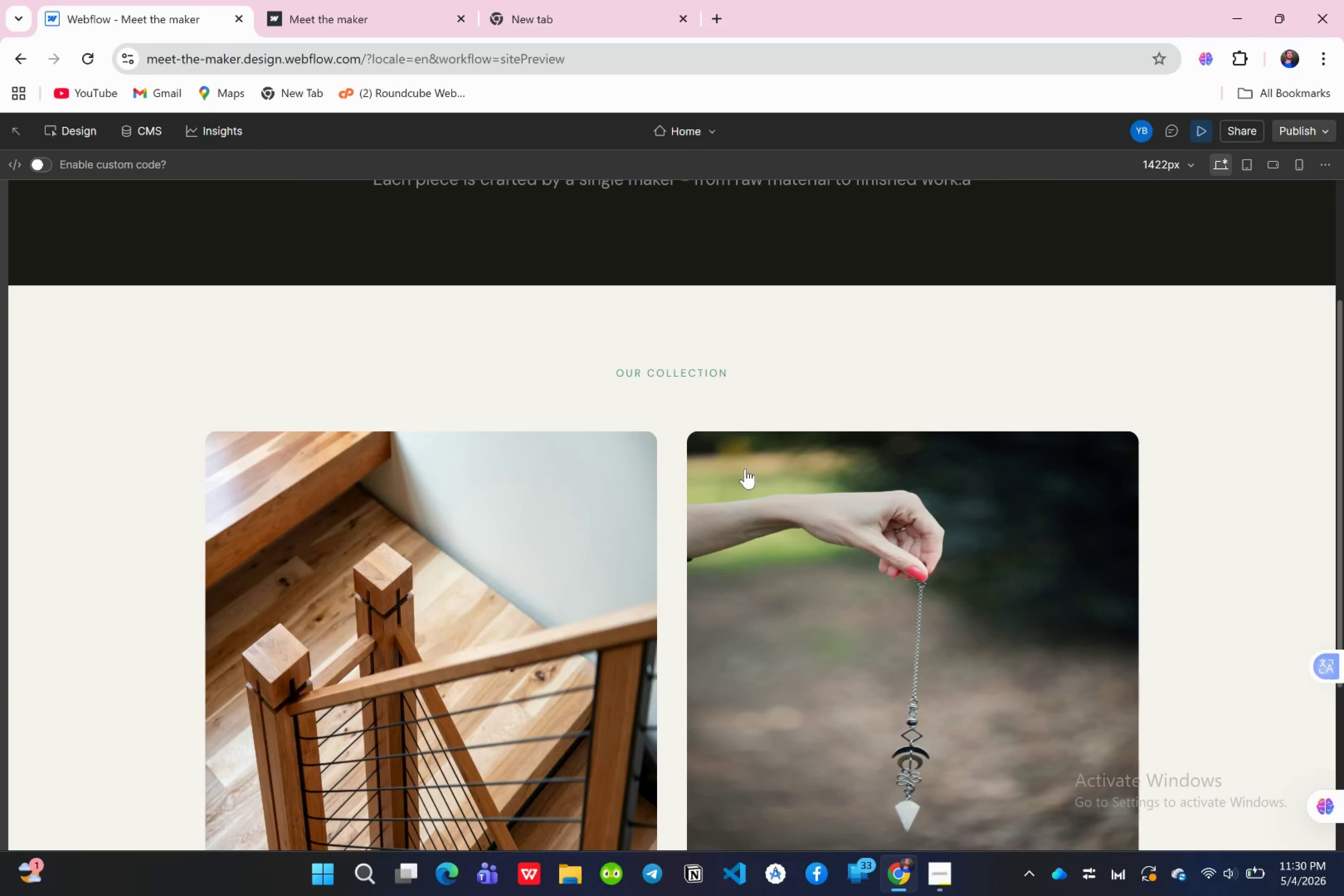 
left_click([1203, 133])
 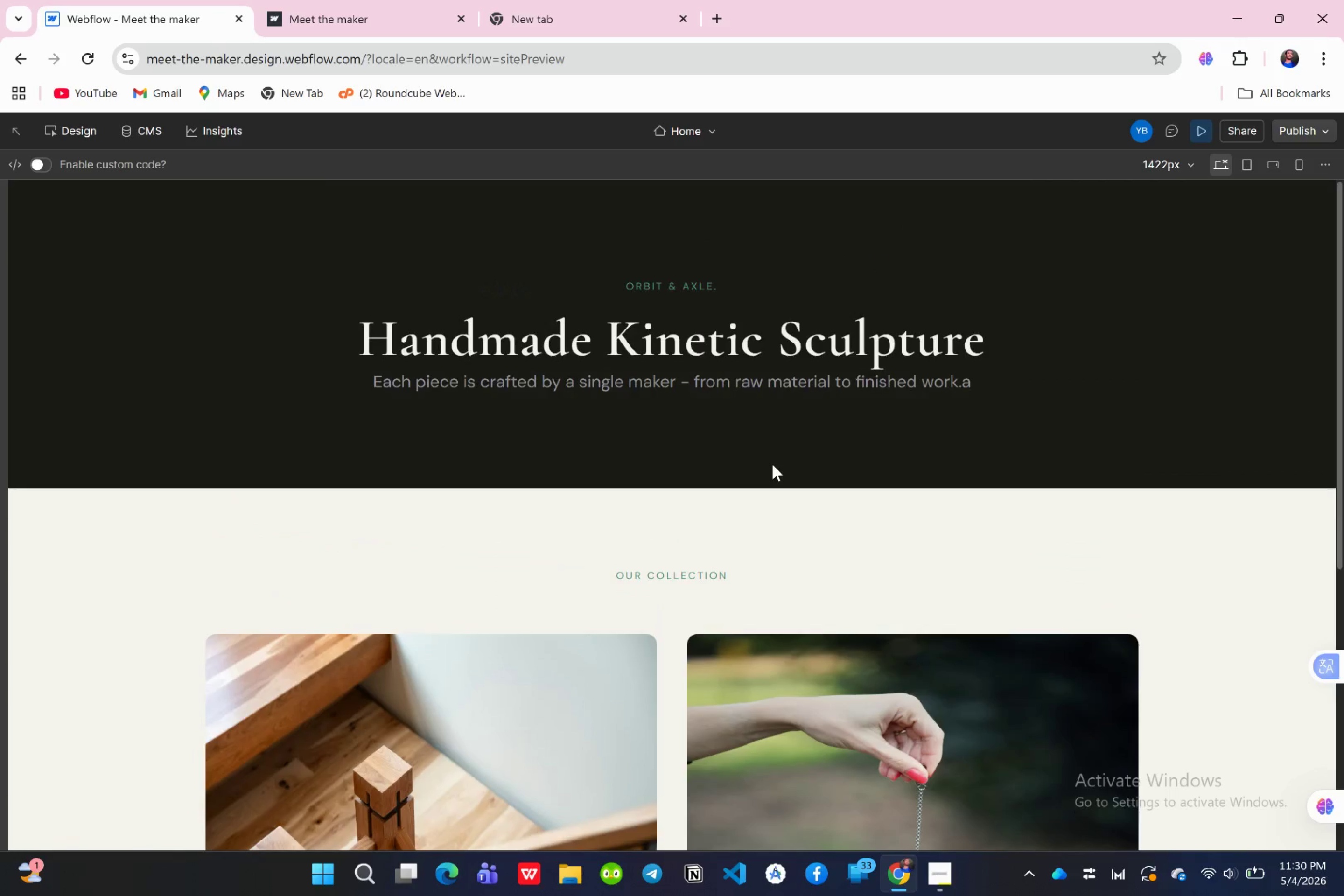 
scroll: coordinate [772, 464], scroll_direction: up, amount: 8.0
 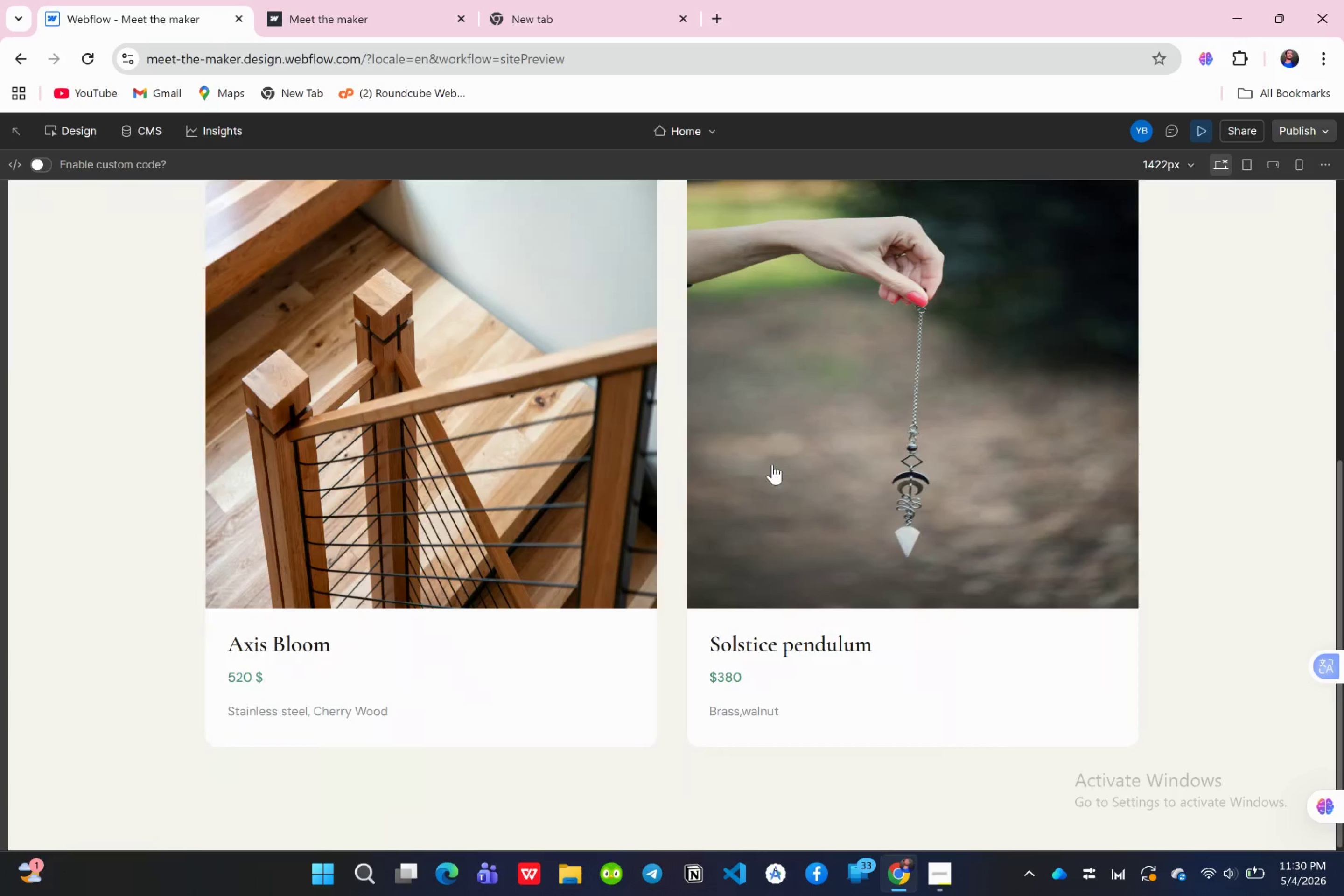 
scroll: coordinate [390, 630], scroll_direction: down, amount: 8.0
 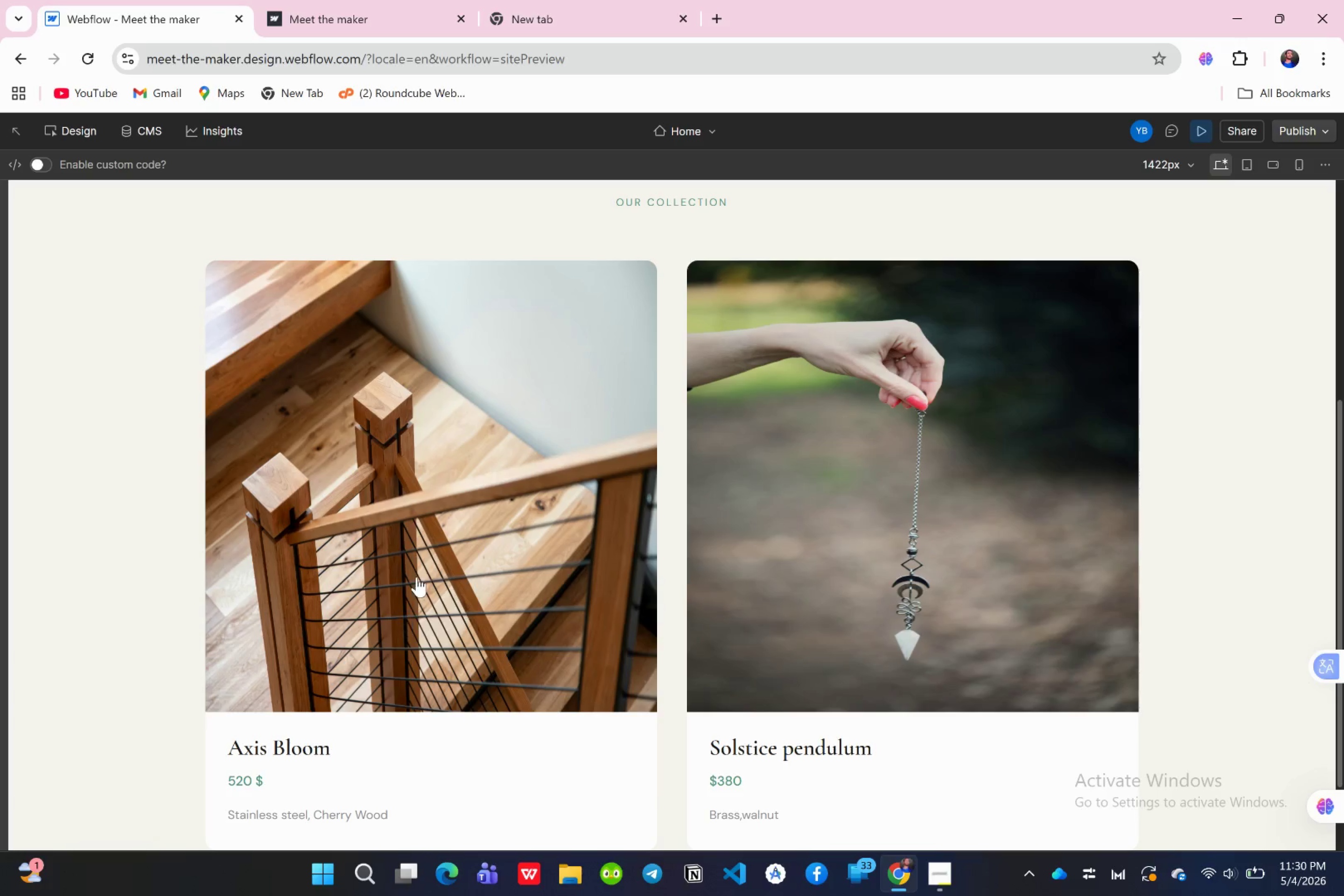 
left_click([394, 634])
 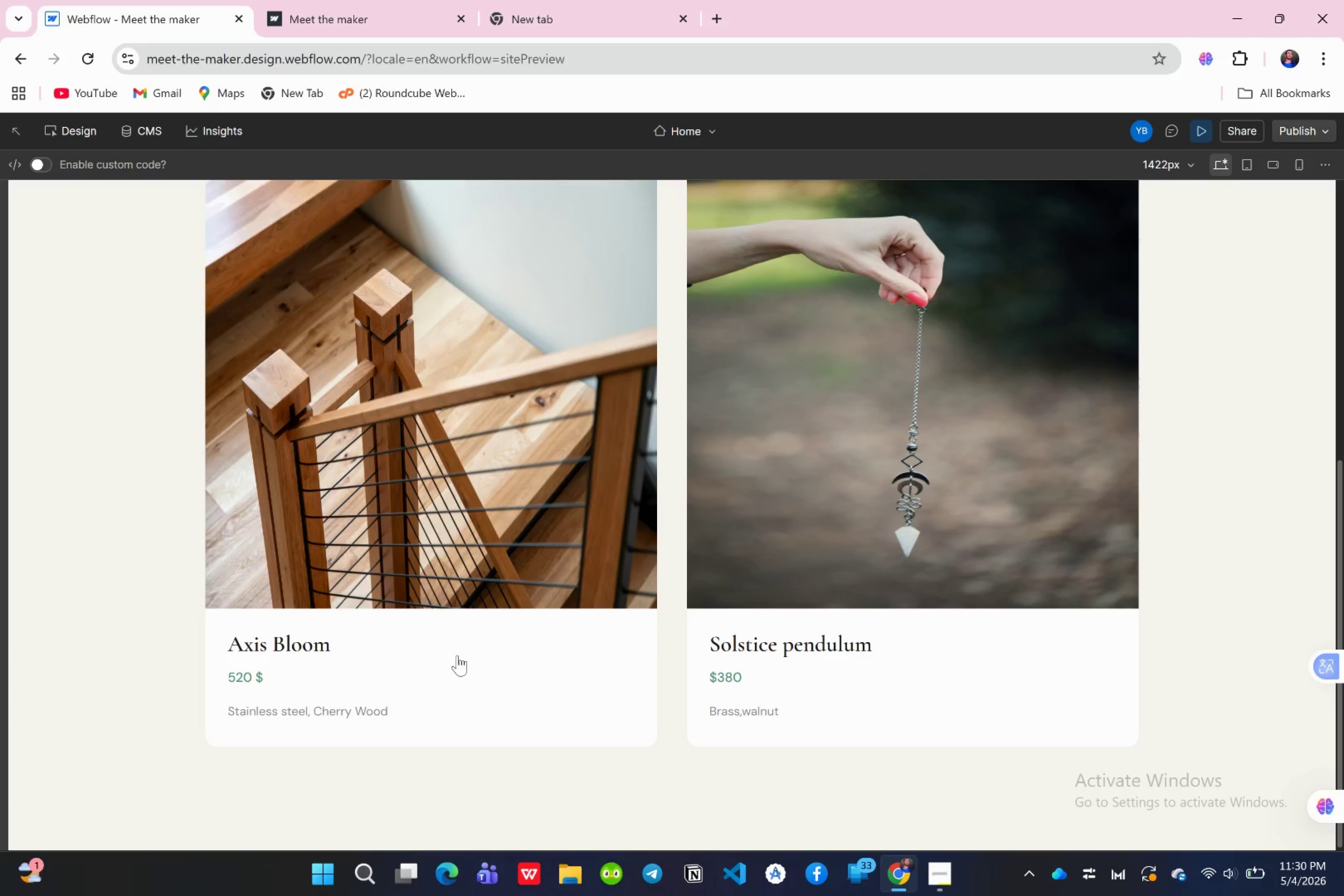 
scroll: coordinate [515, 573], scroll_direction: down, amount: 6.0
 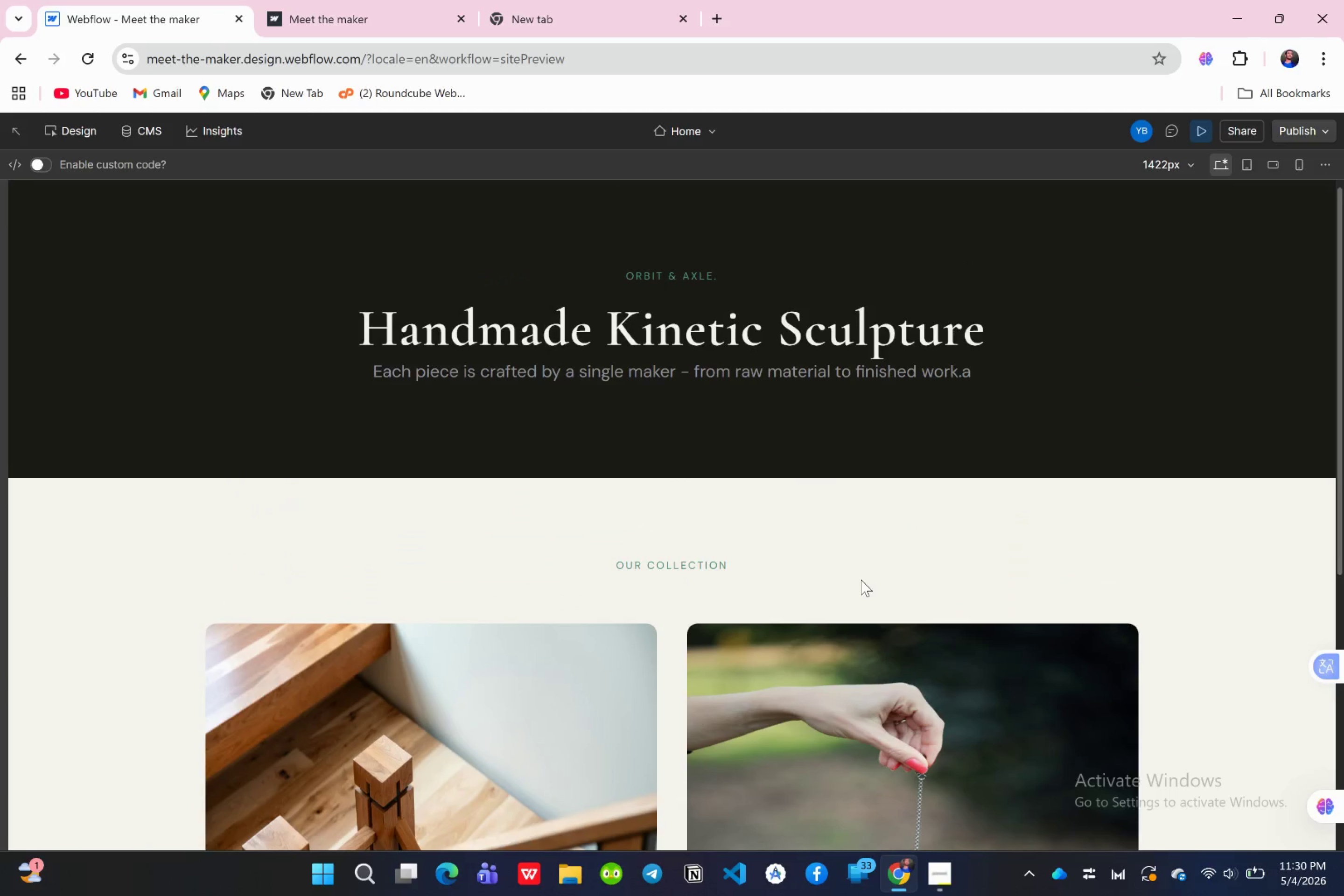 
scroll: coordinate [859, 581], scroll_direction: up, amount: 9.0
 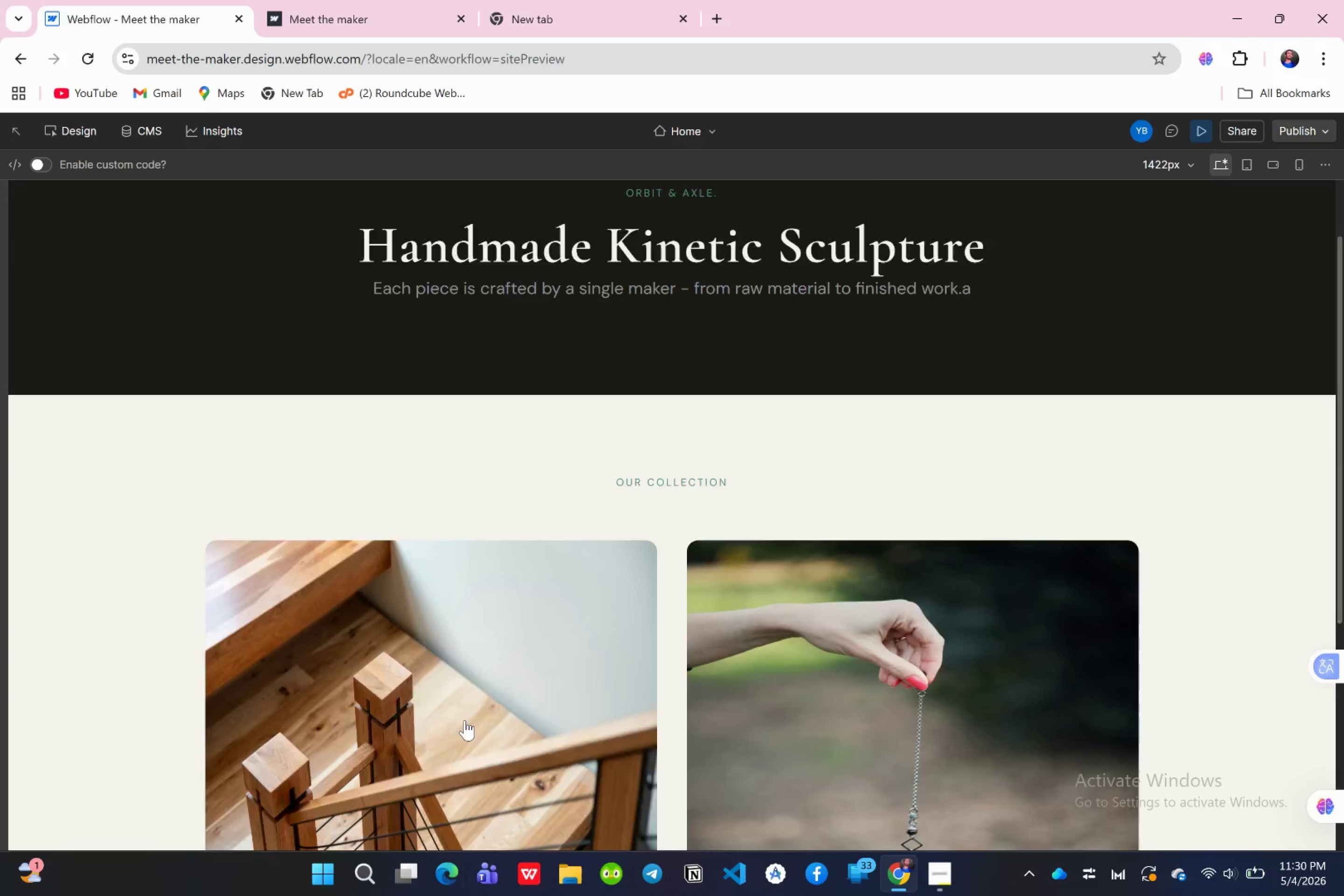 
scroll: coordinate [465, 720], scroll_direction: down, amount: 4.0
 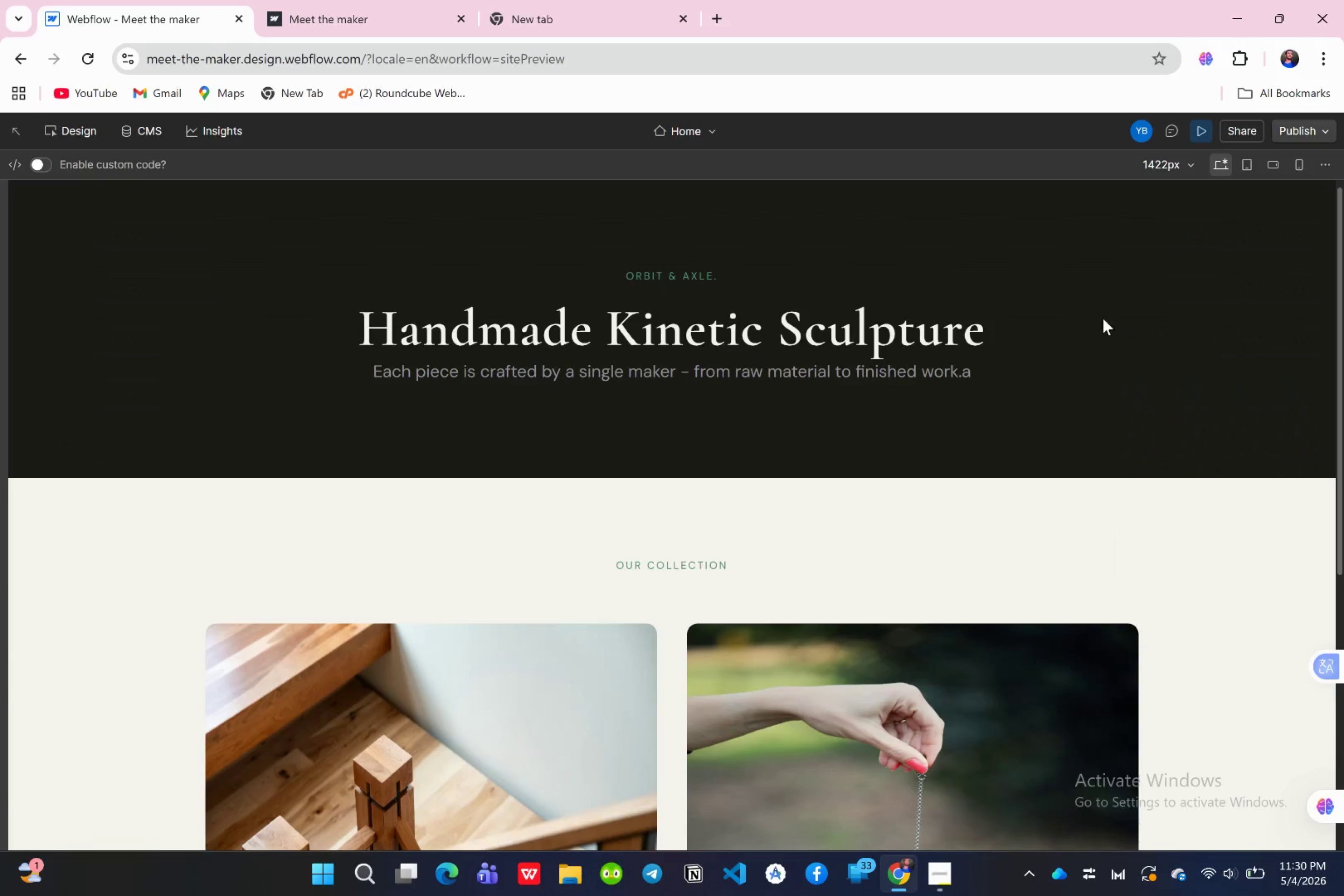 
scroll: coordinate [999, 529], scroll_direction: up, amount: 5.0
 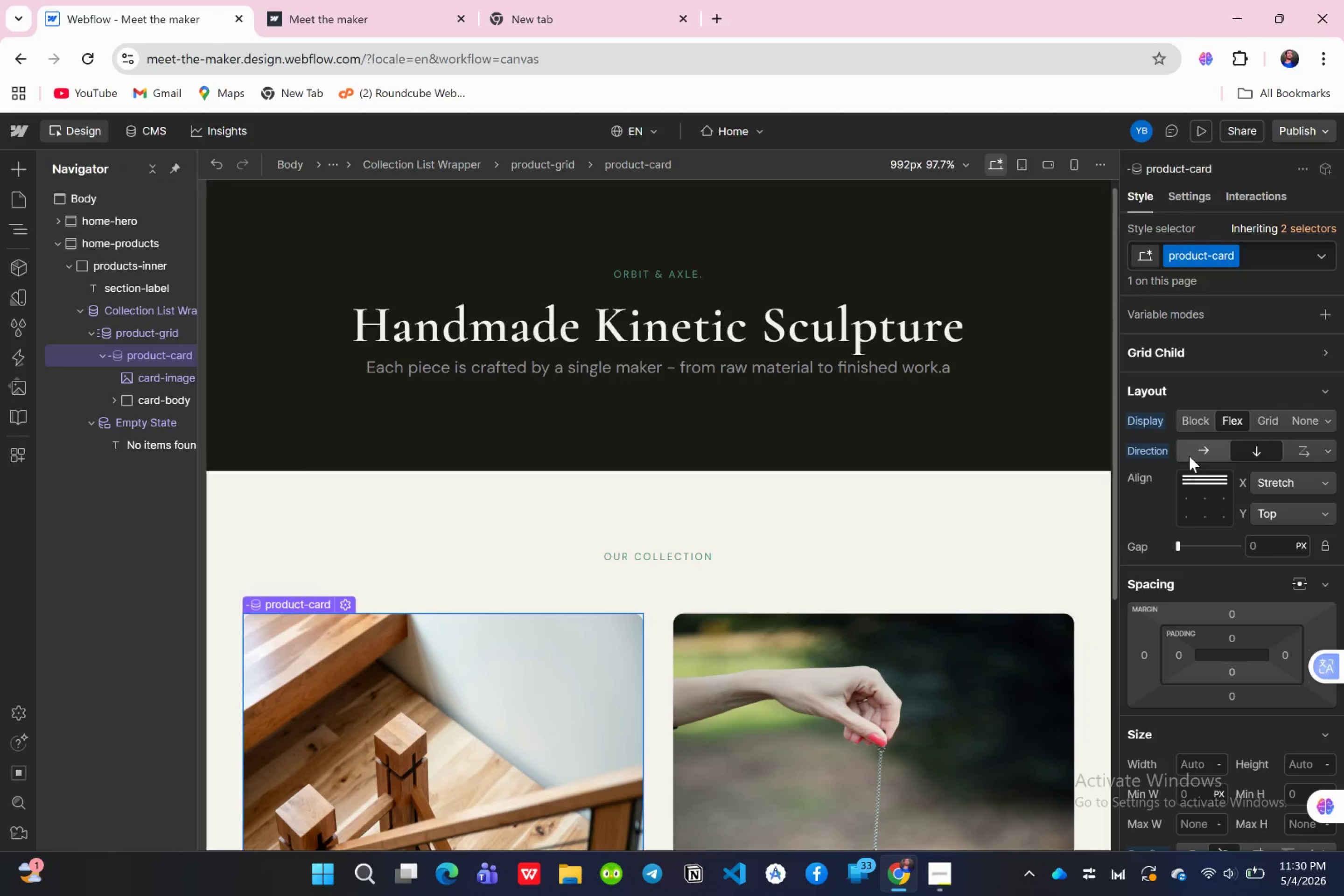 
left_click([1192, 133])
 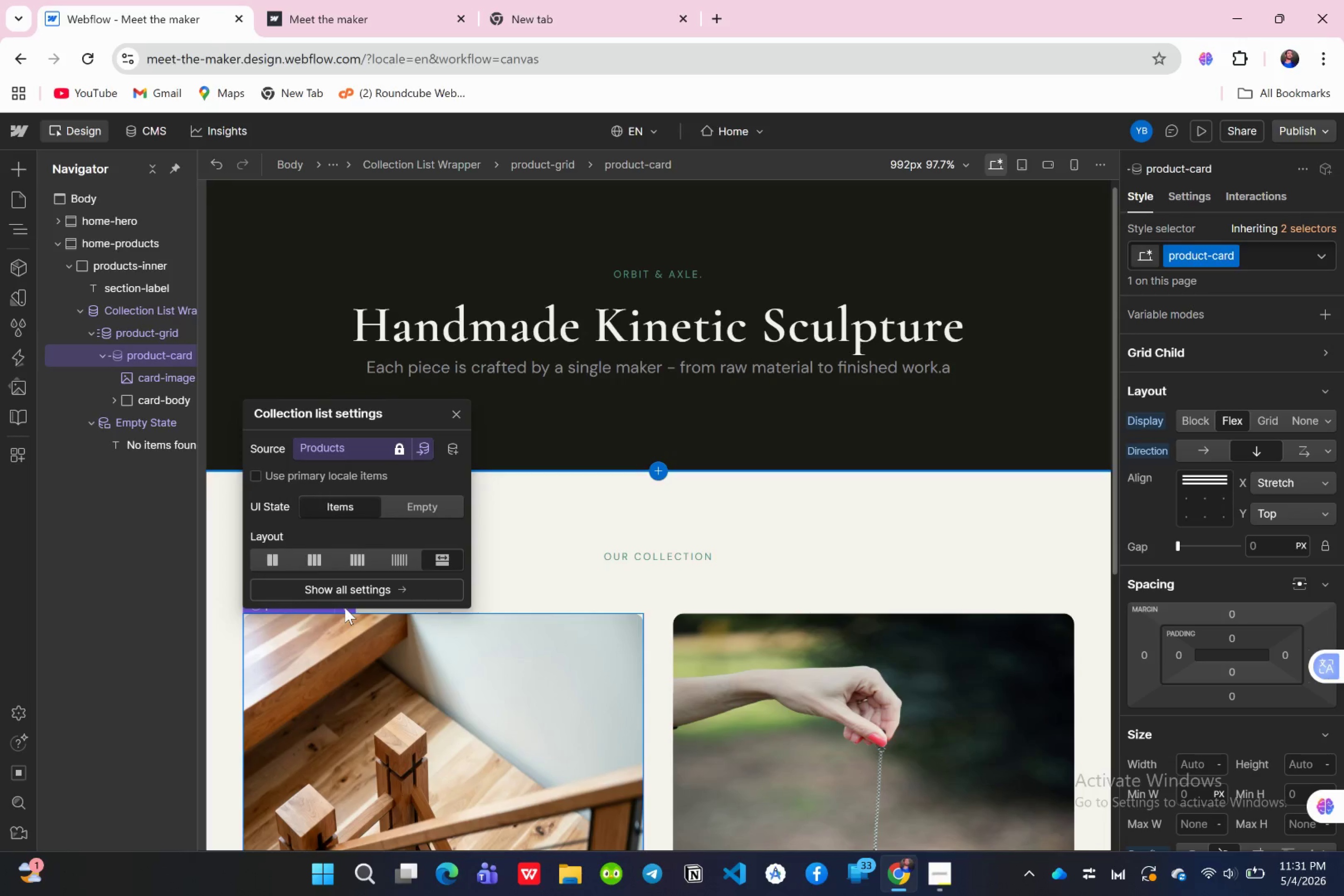 
left_click([345, 608])
 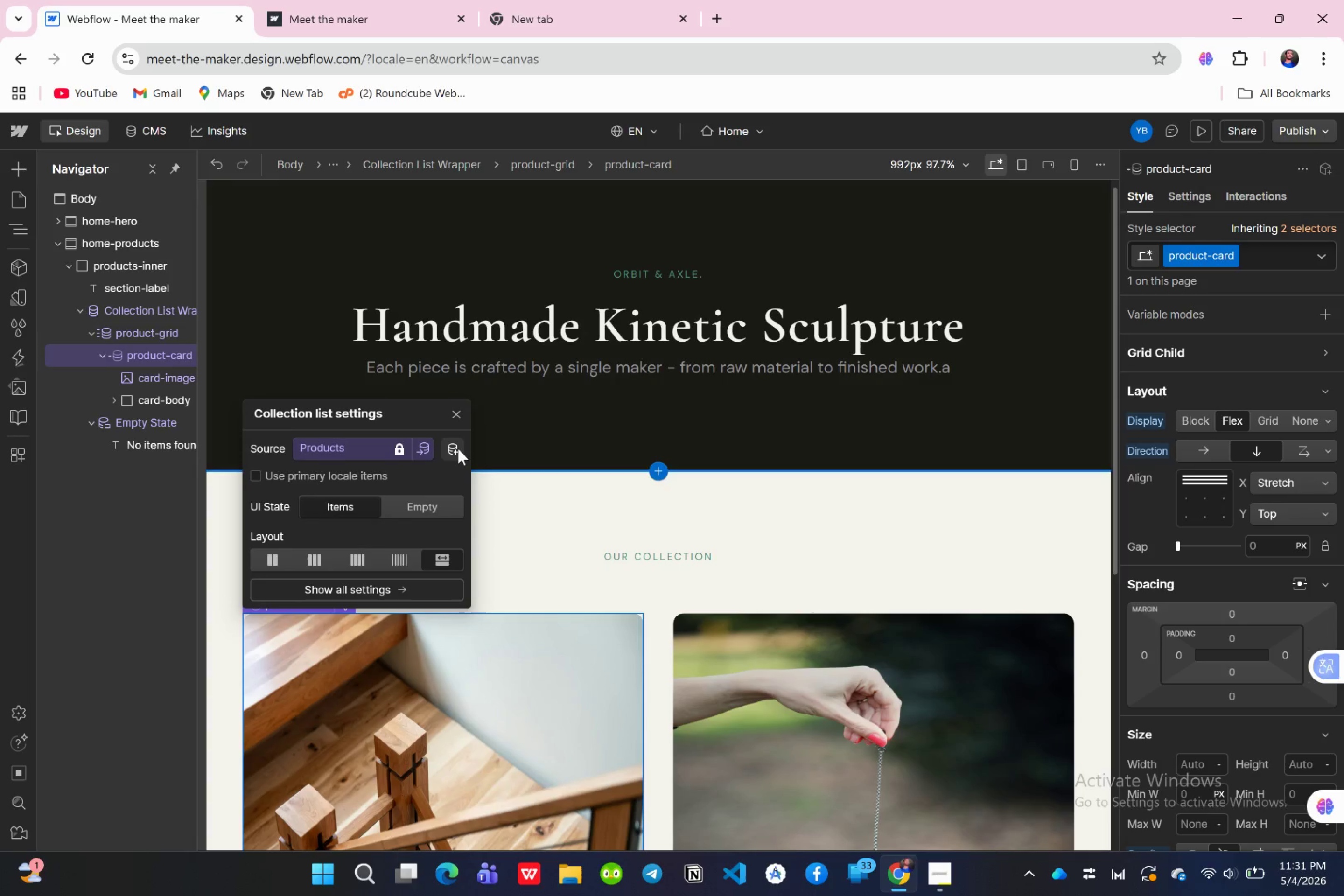 
left_click([458, 448])
 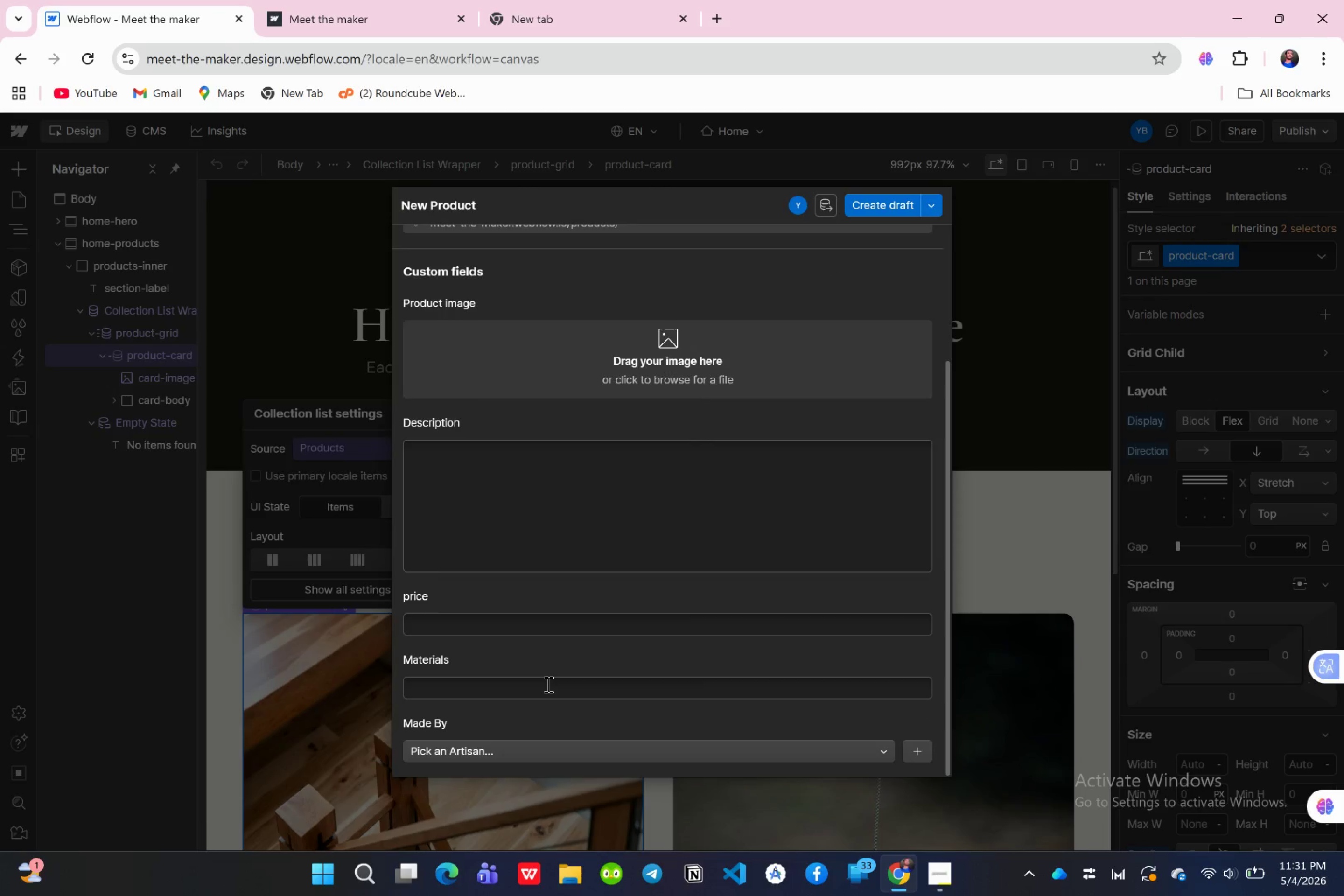 
scroll: coordinate [547, 684], scroll_direction: down, amount: 7.0
 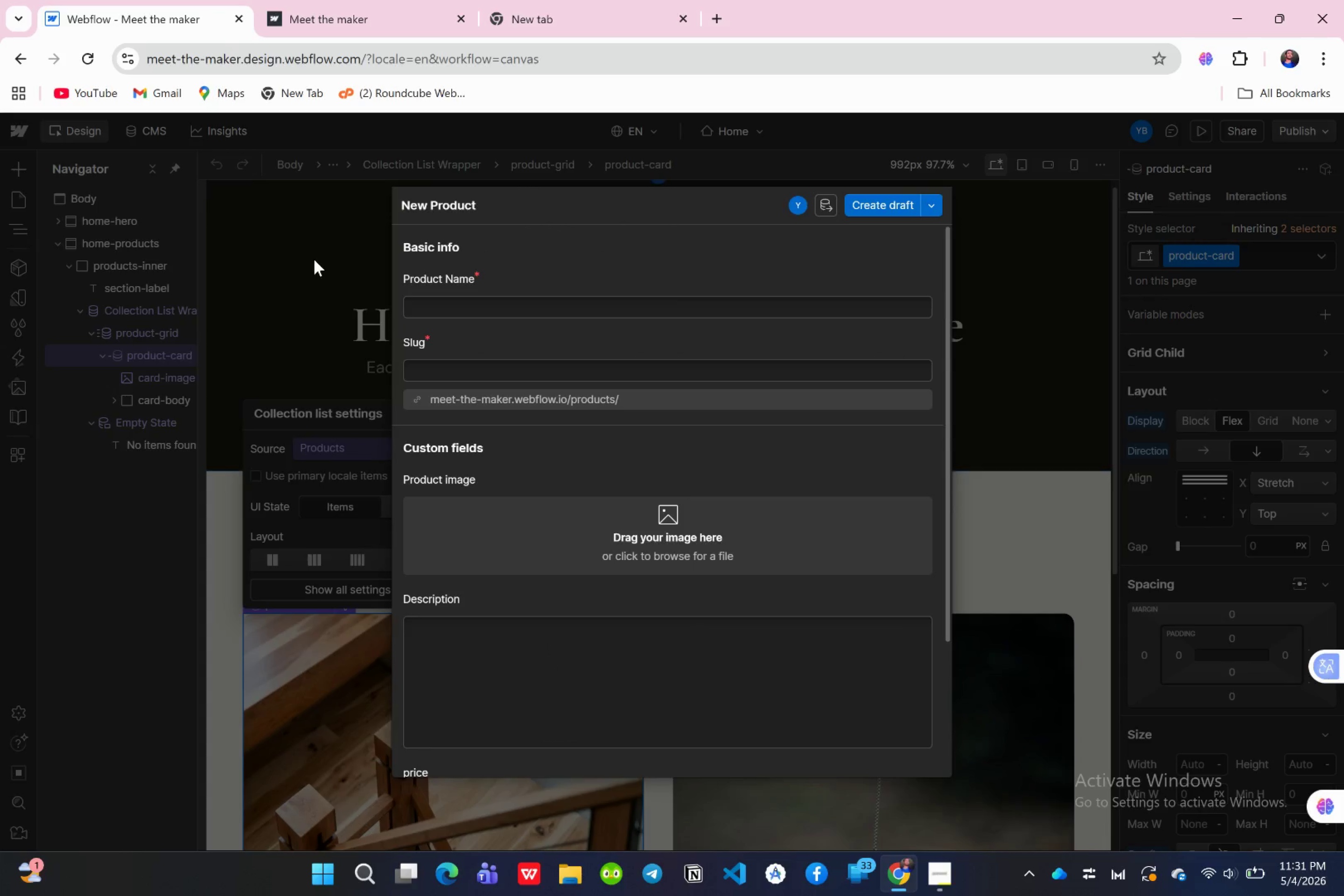 
scroll: coordinate [548, 637], scroll_direction: up, amount: 10.0
 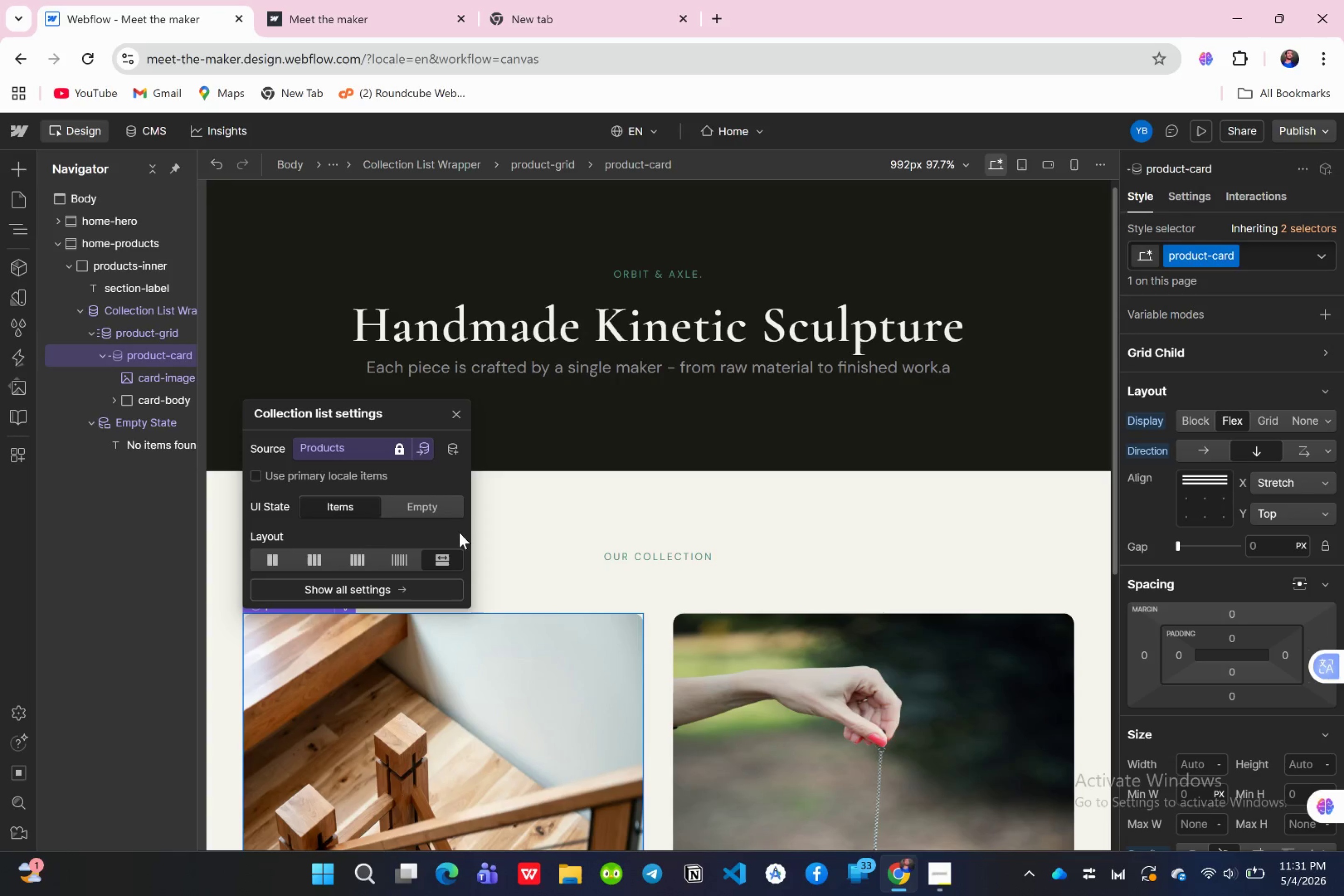 
left_click([314, 259])
 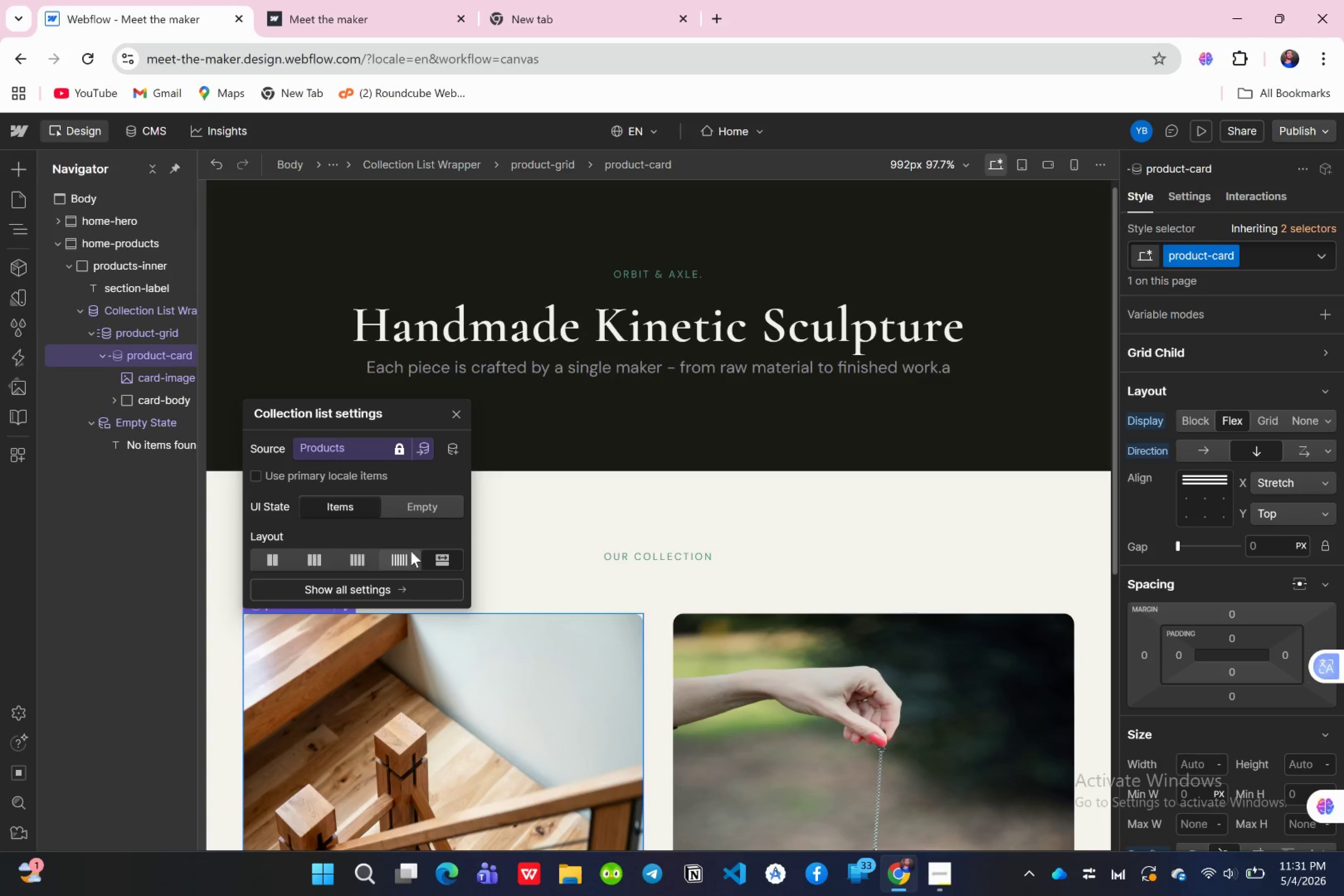 
wait(9.05)
 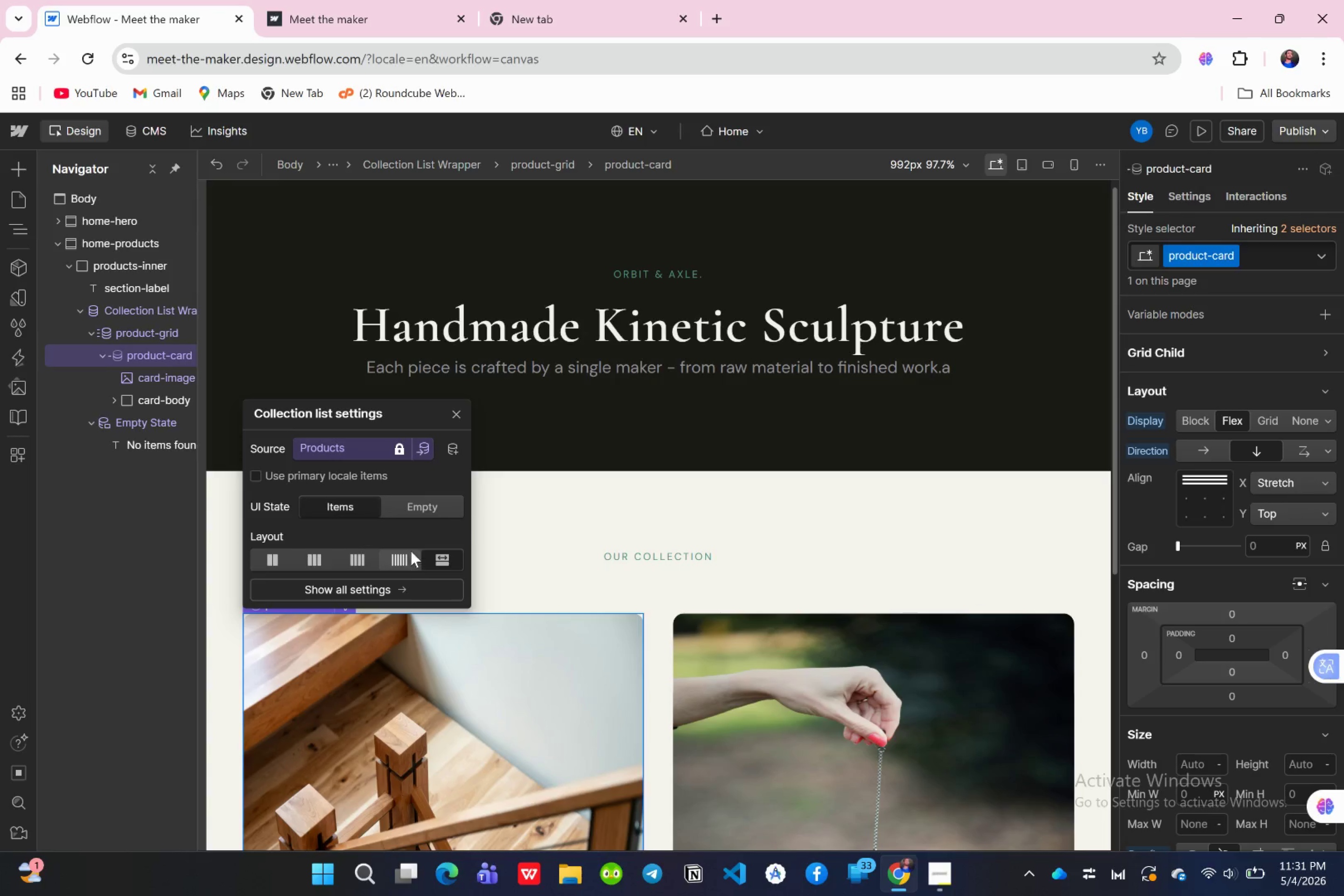 
left_click([453, 420])
 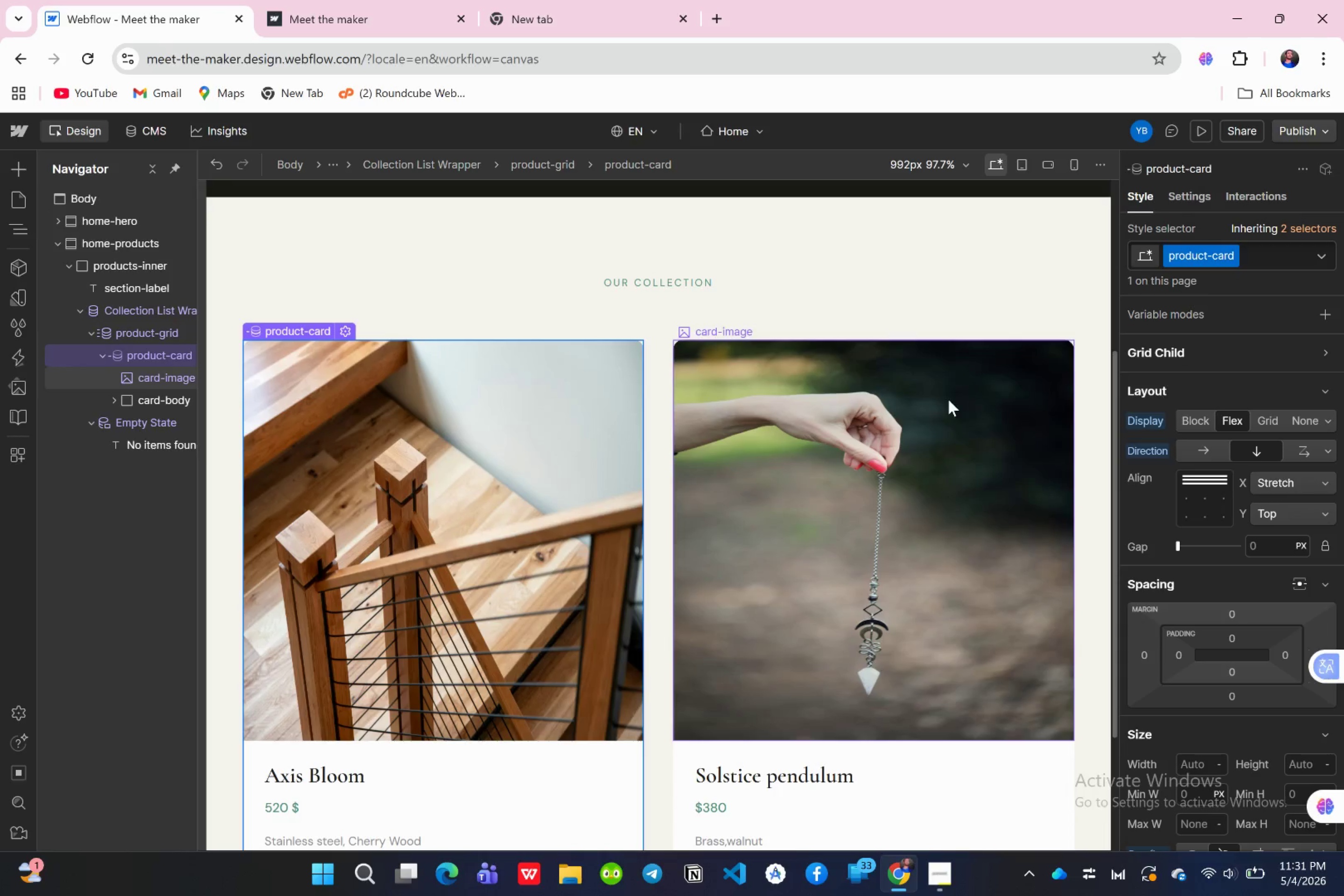 
scroll: coordinate [476, 559], scroll_direction: down, amount: 3.0
 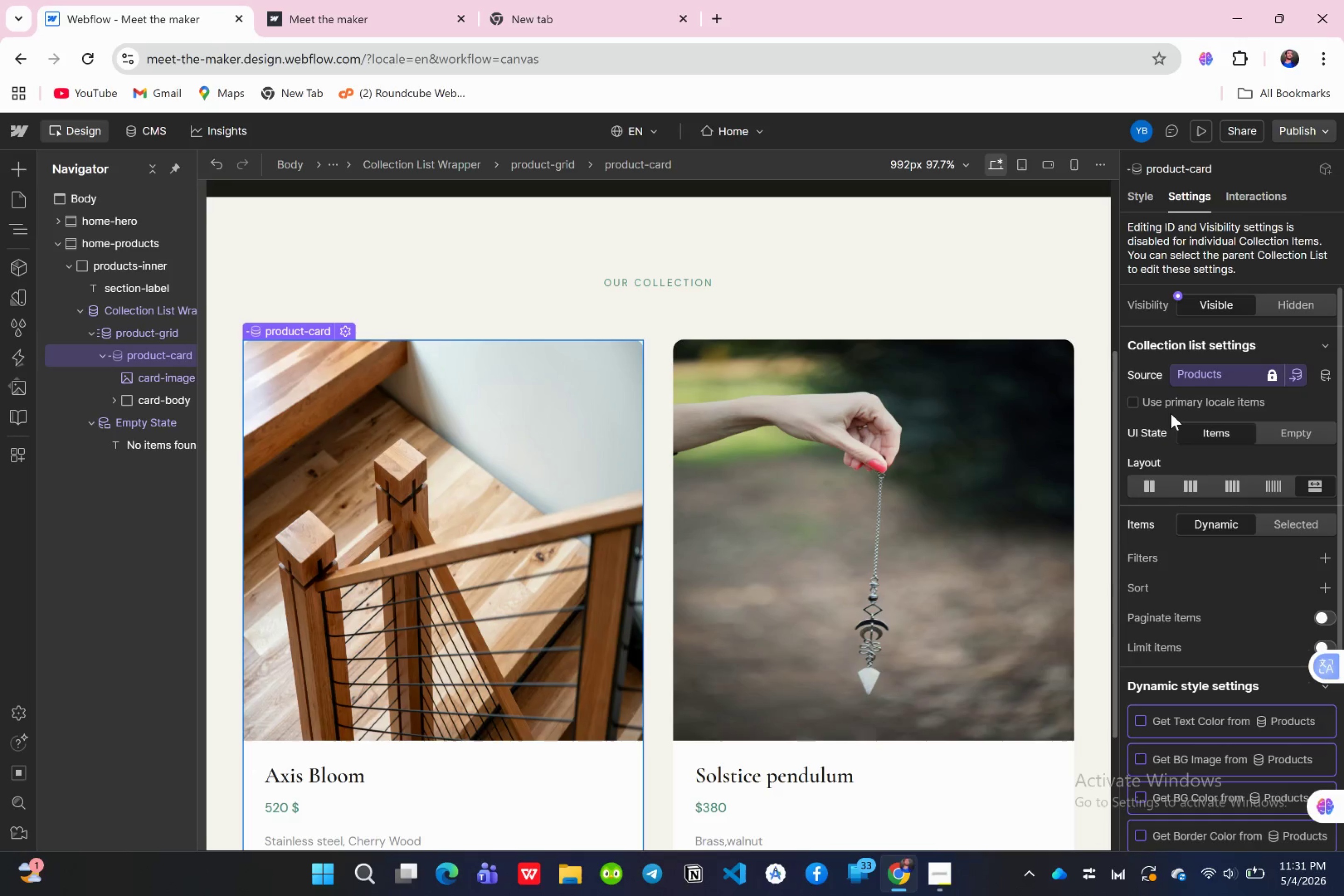 
left_click([1184, 211])
 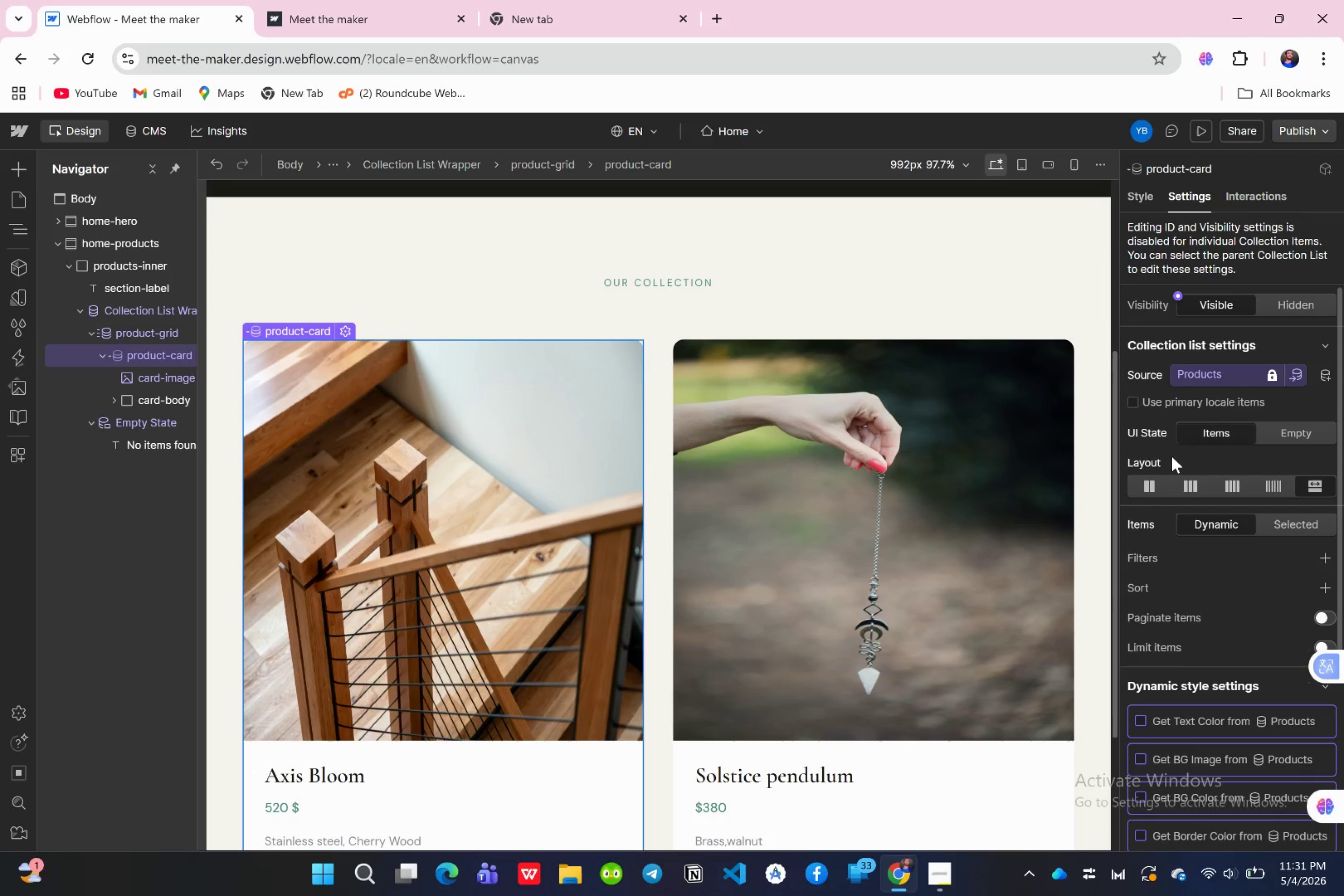 
wait(17.47)
 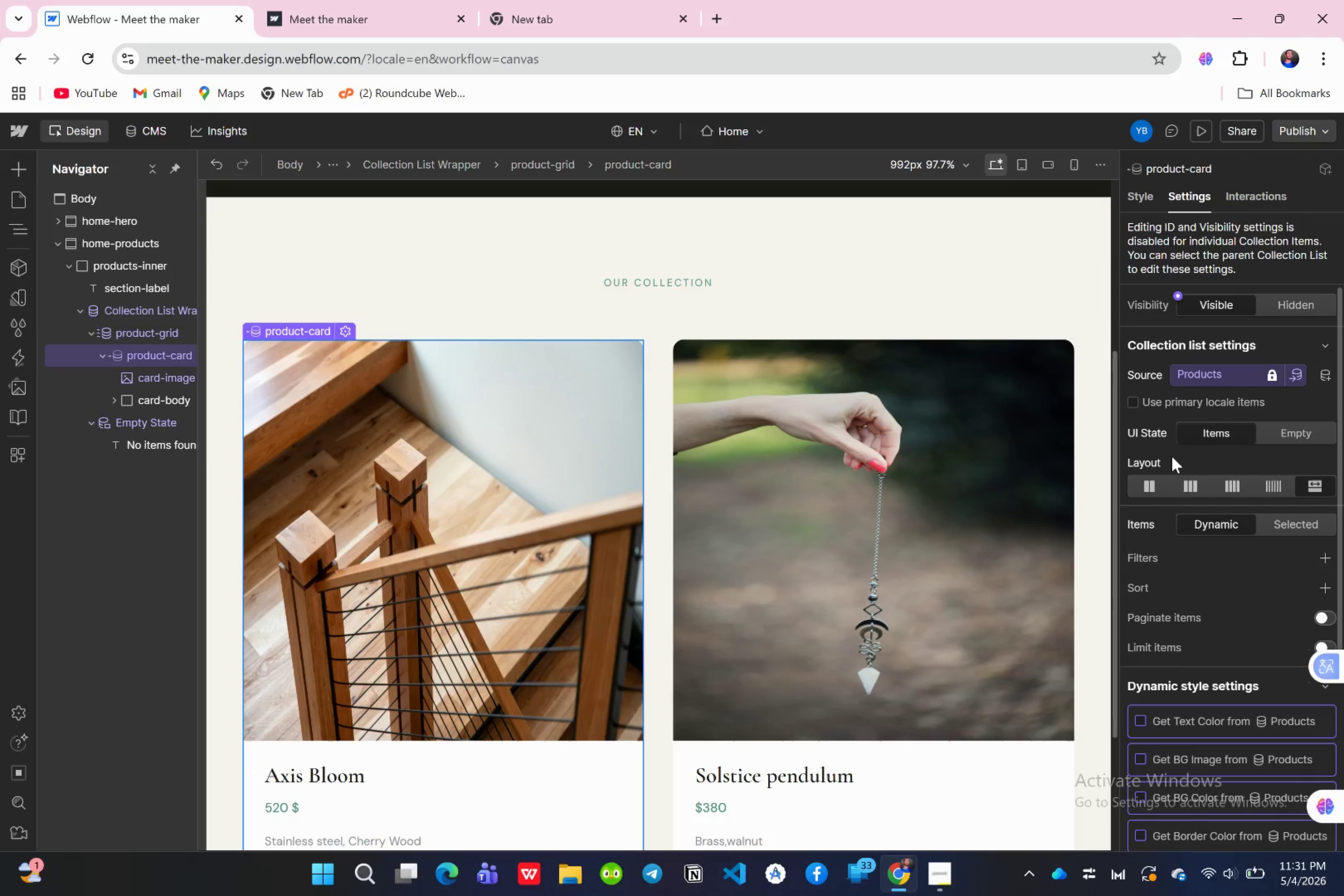 
scroll: coordinate [1216, 555], scroll_direction: down, amount: 2.0
 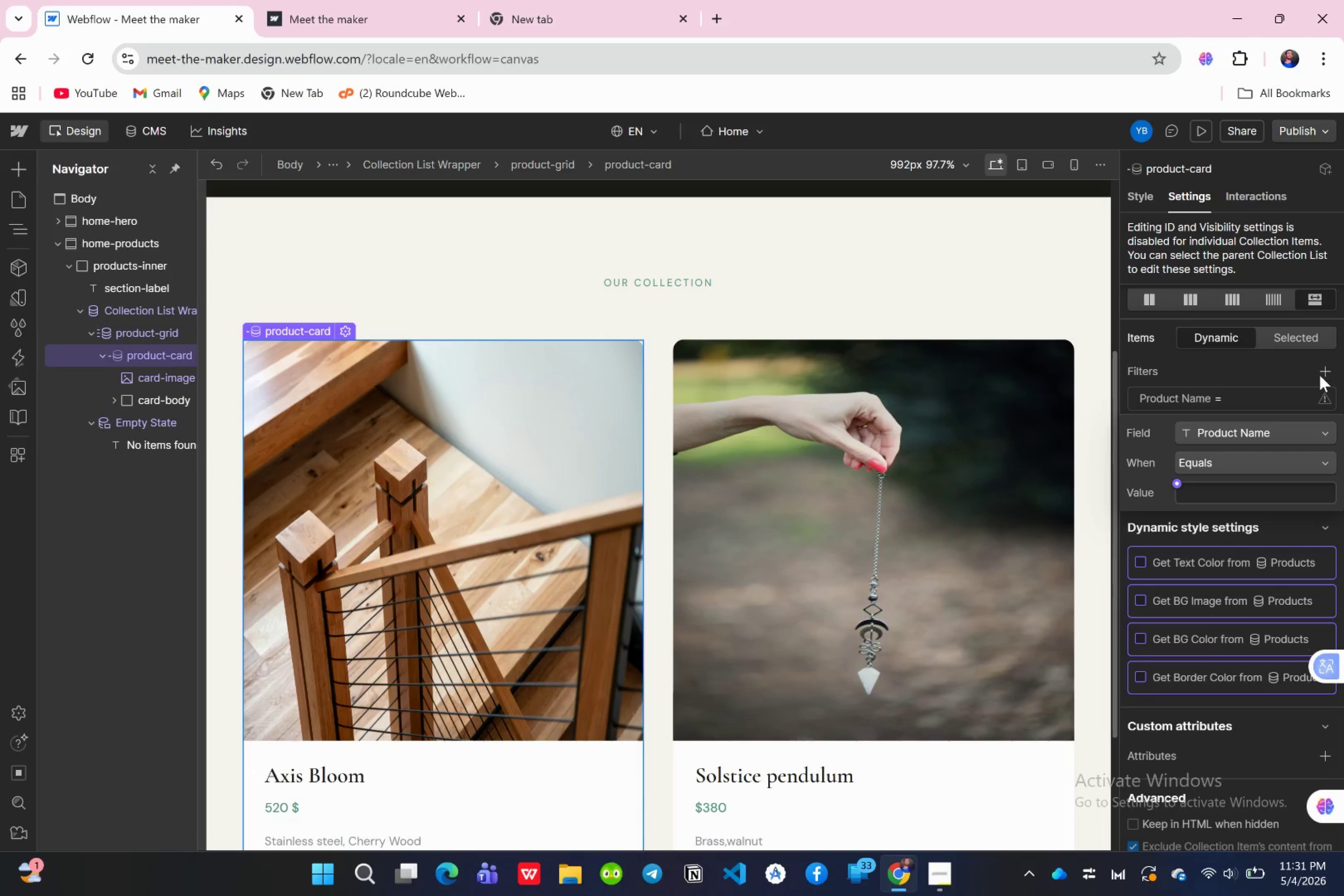 
left_click([1320, 373])
 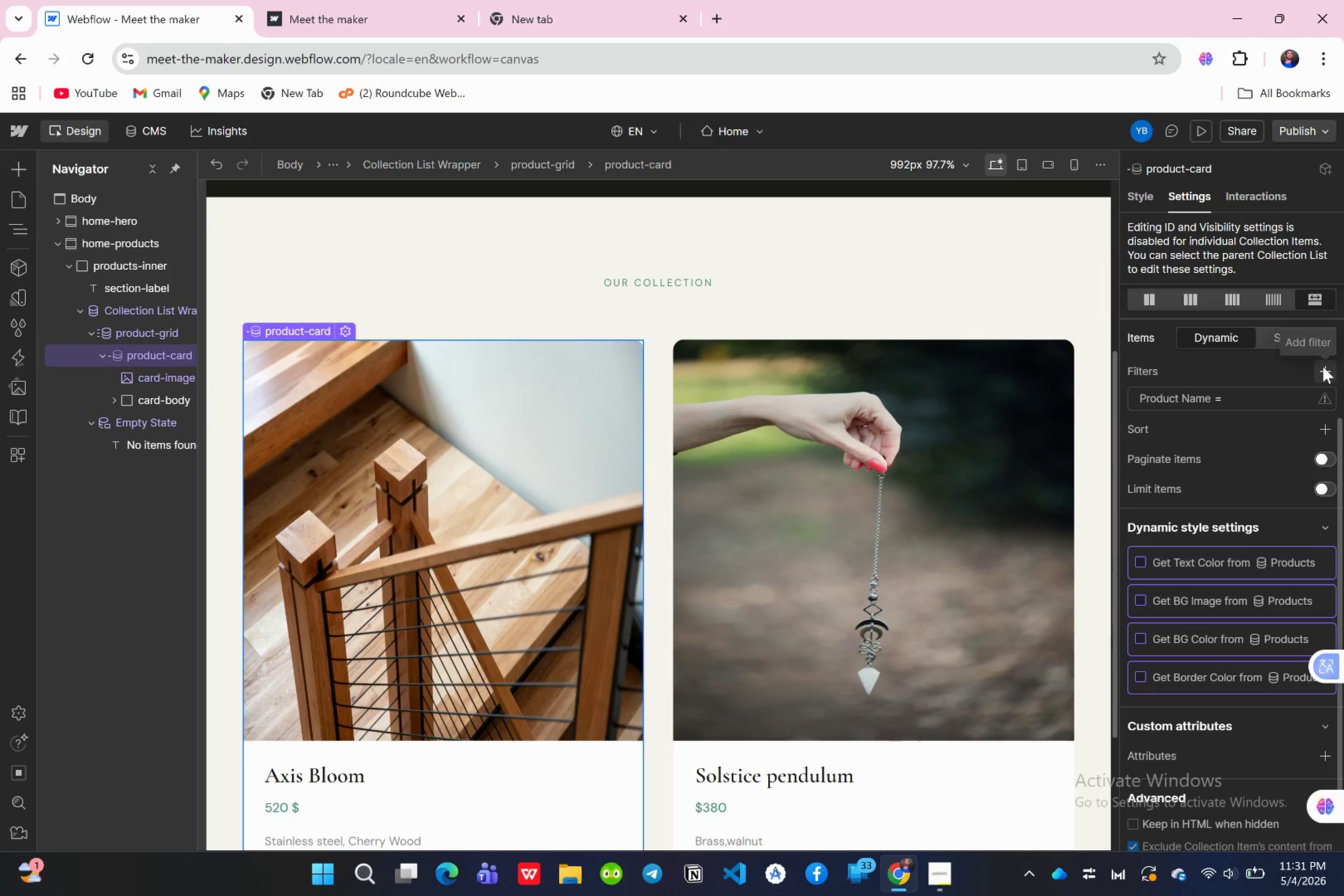 
left_click([1323, 367])
 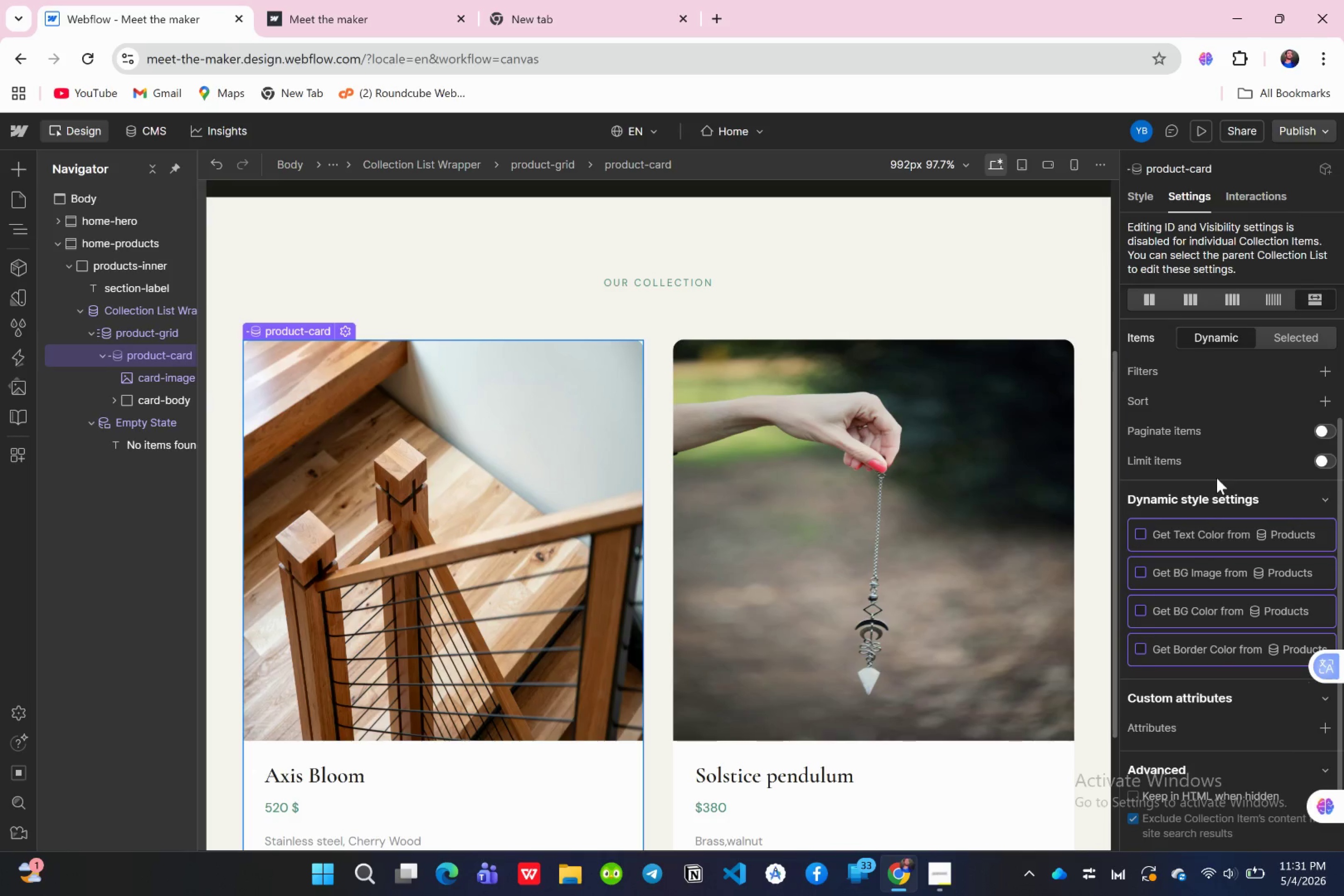 
wait(5.45)
 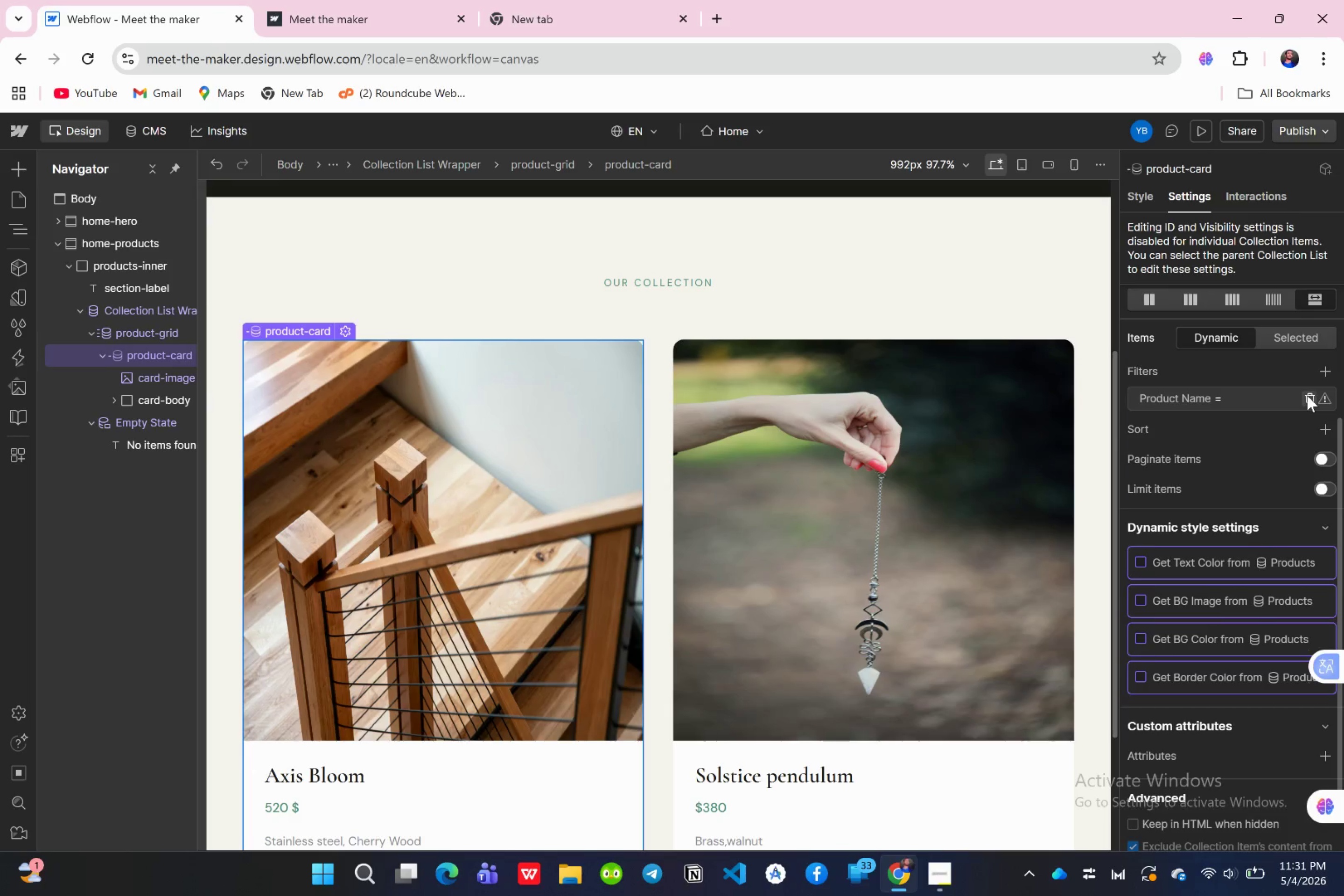 
scroll: coordinate [1216, 479], scroll_direction: down, amount: 6.0
 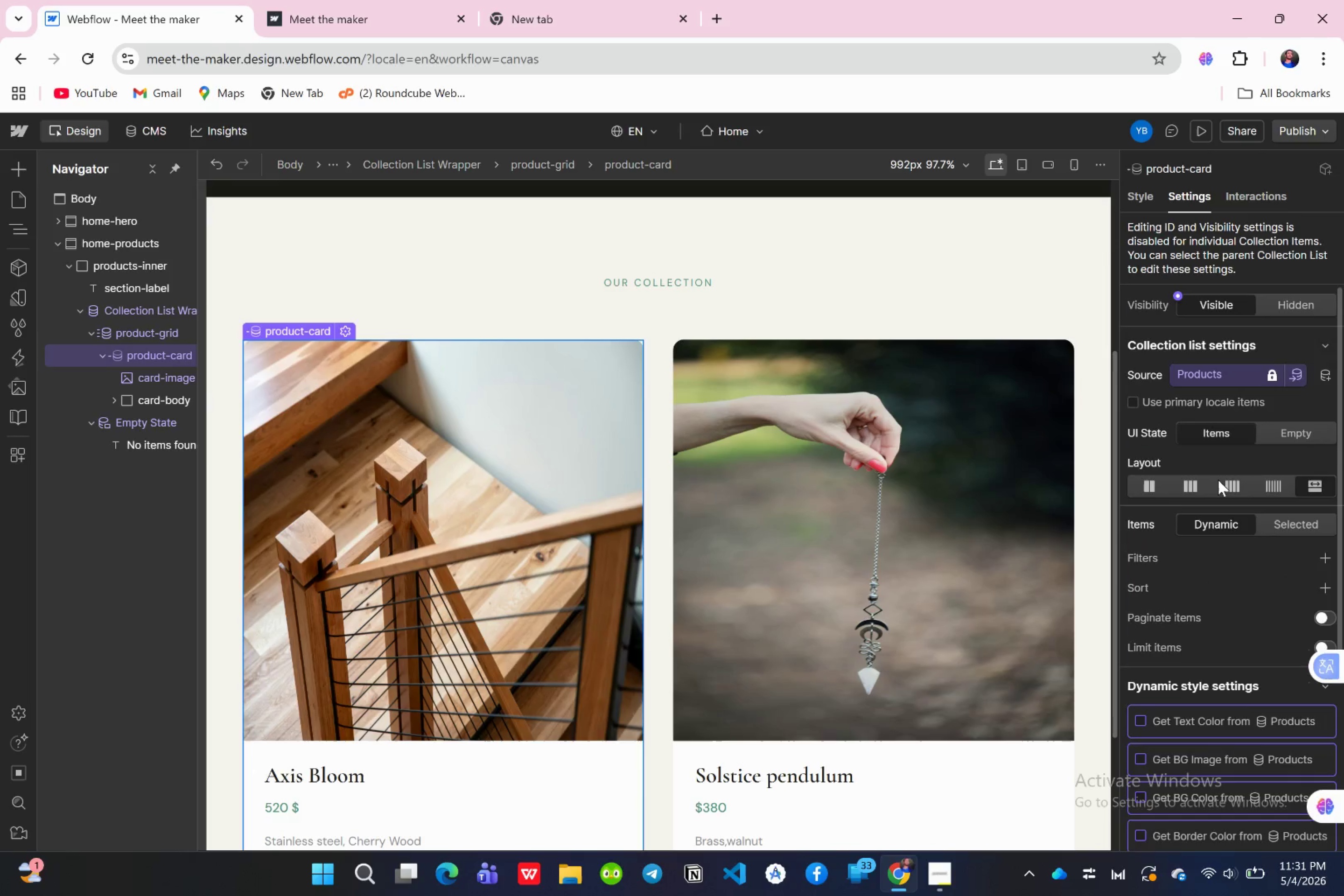 
scroll: coordinate [1218, 480], scroll_direction: up, amount: 10.0
 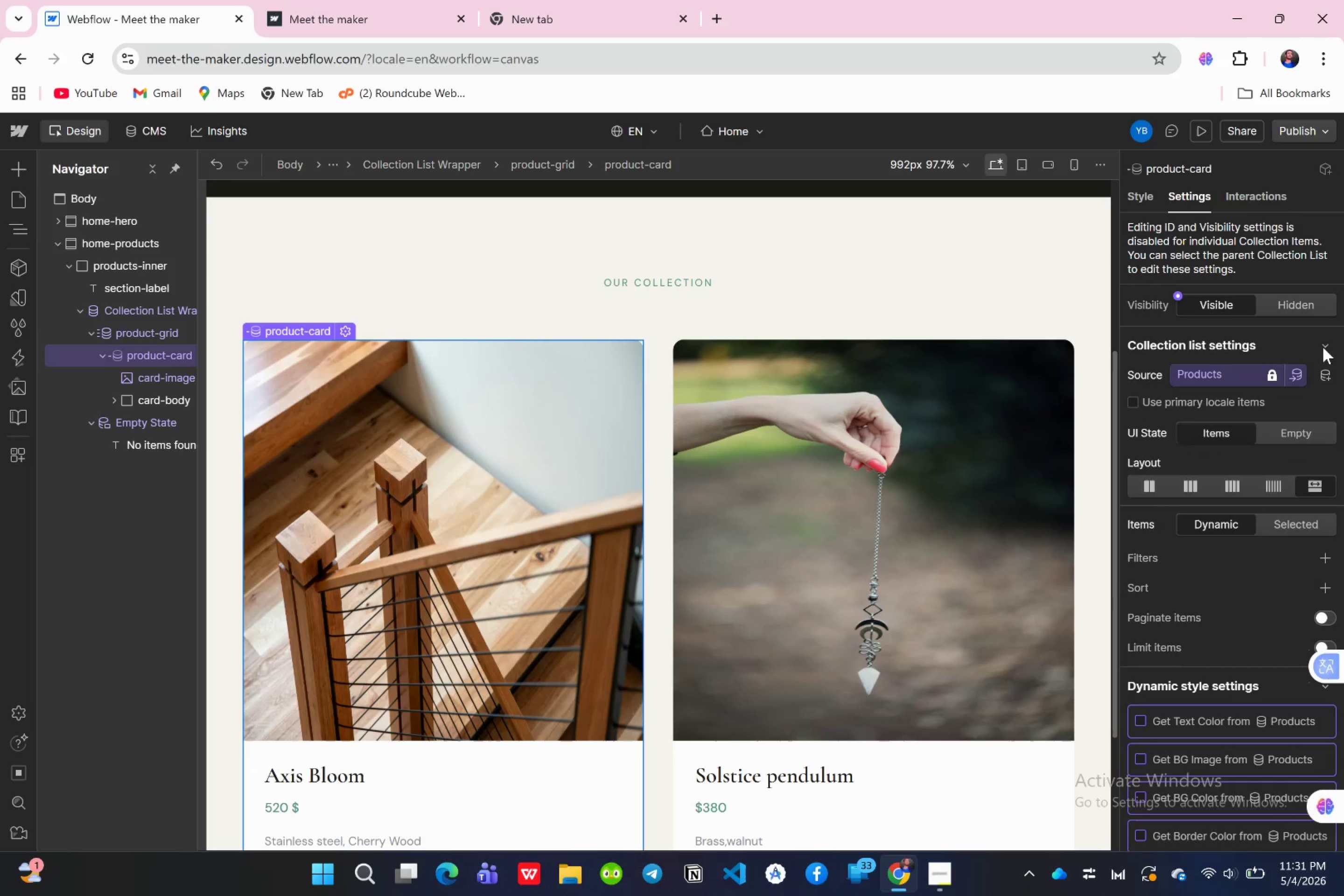 
left_click([1323, 347])
 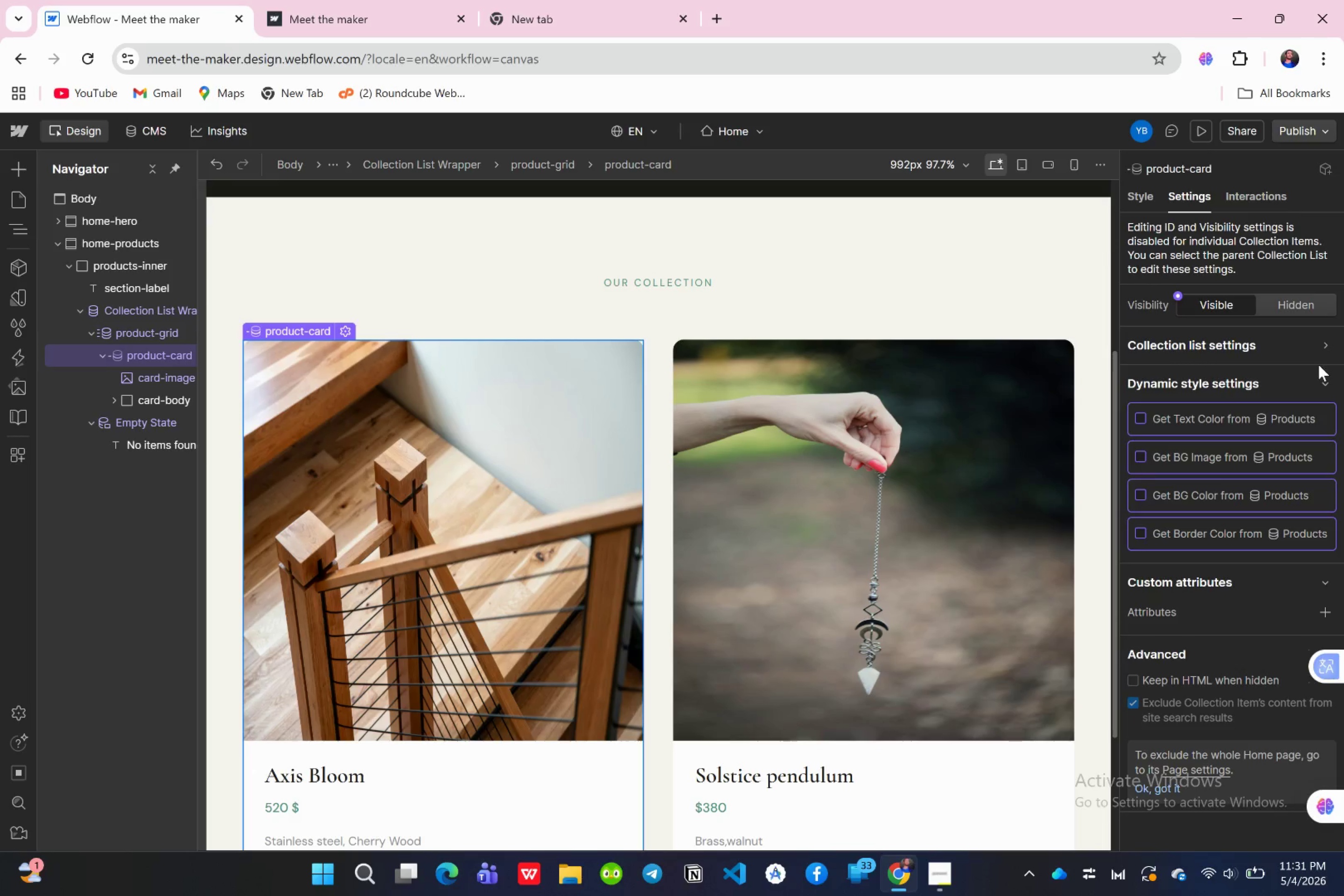 
left_click([1323, 348])
 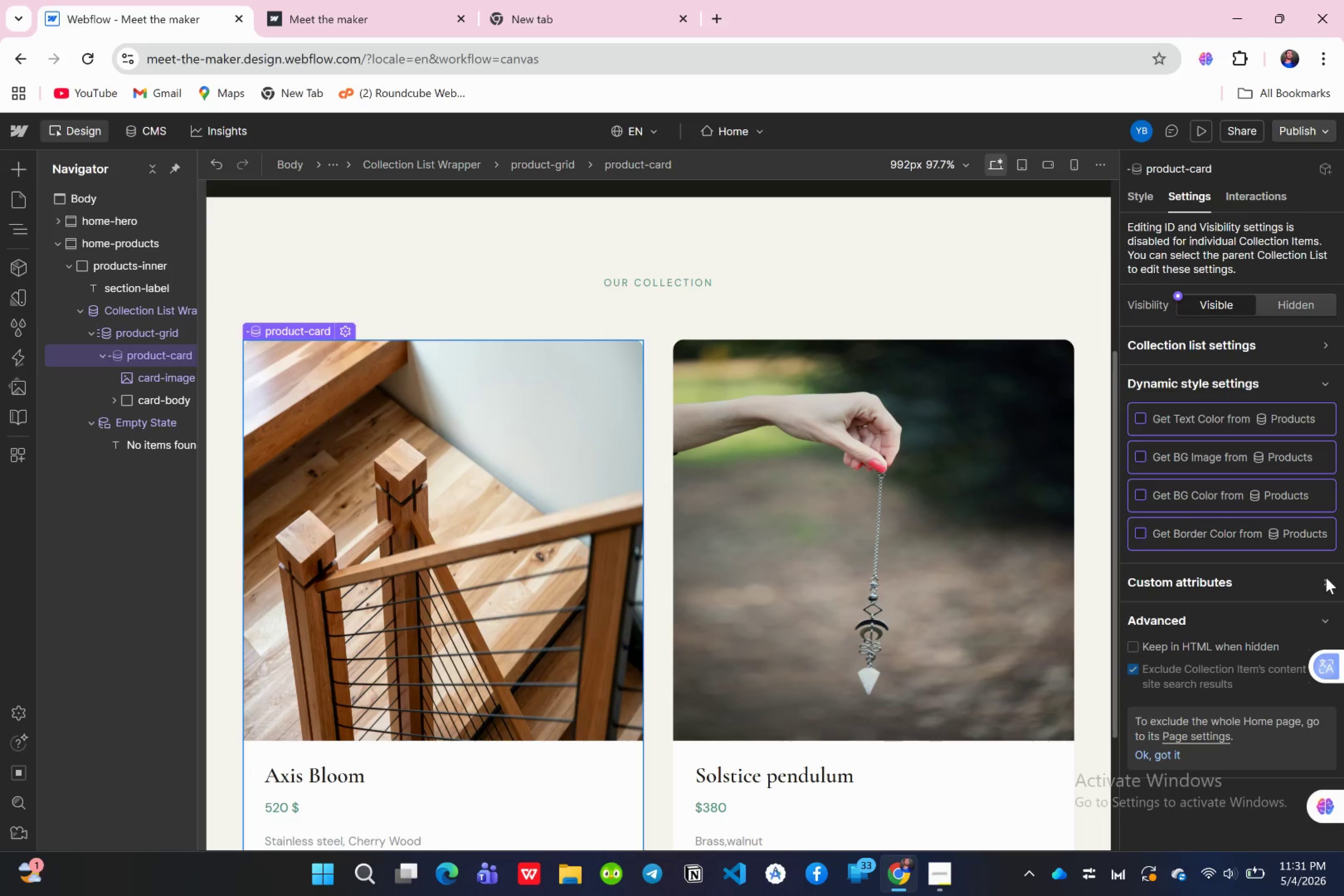 
left_click([1326, 577])
 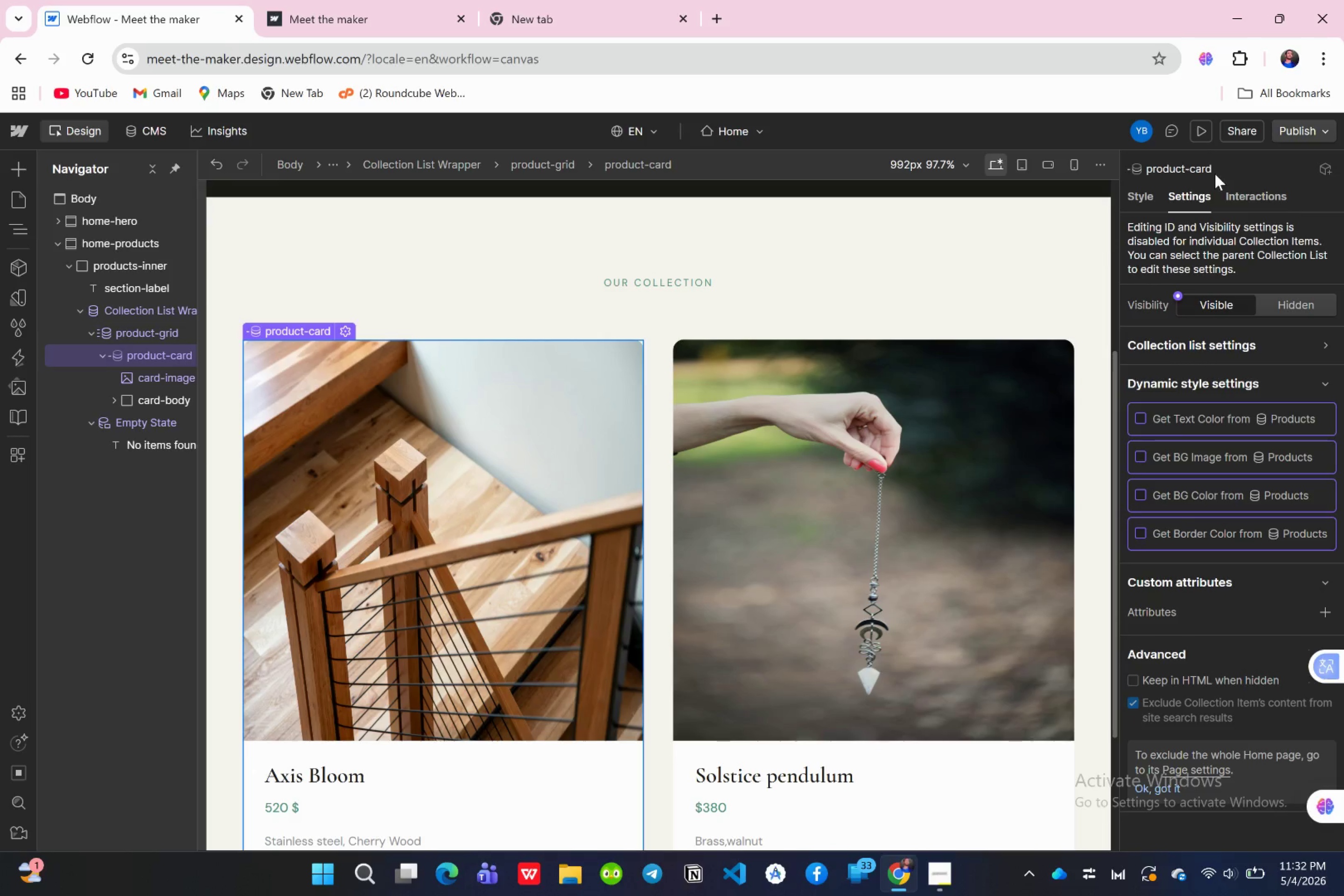 
left_click([1326, 577])
 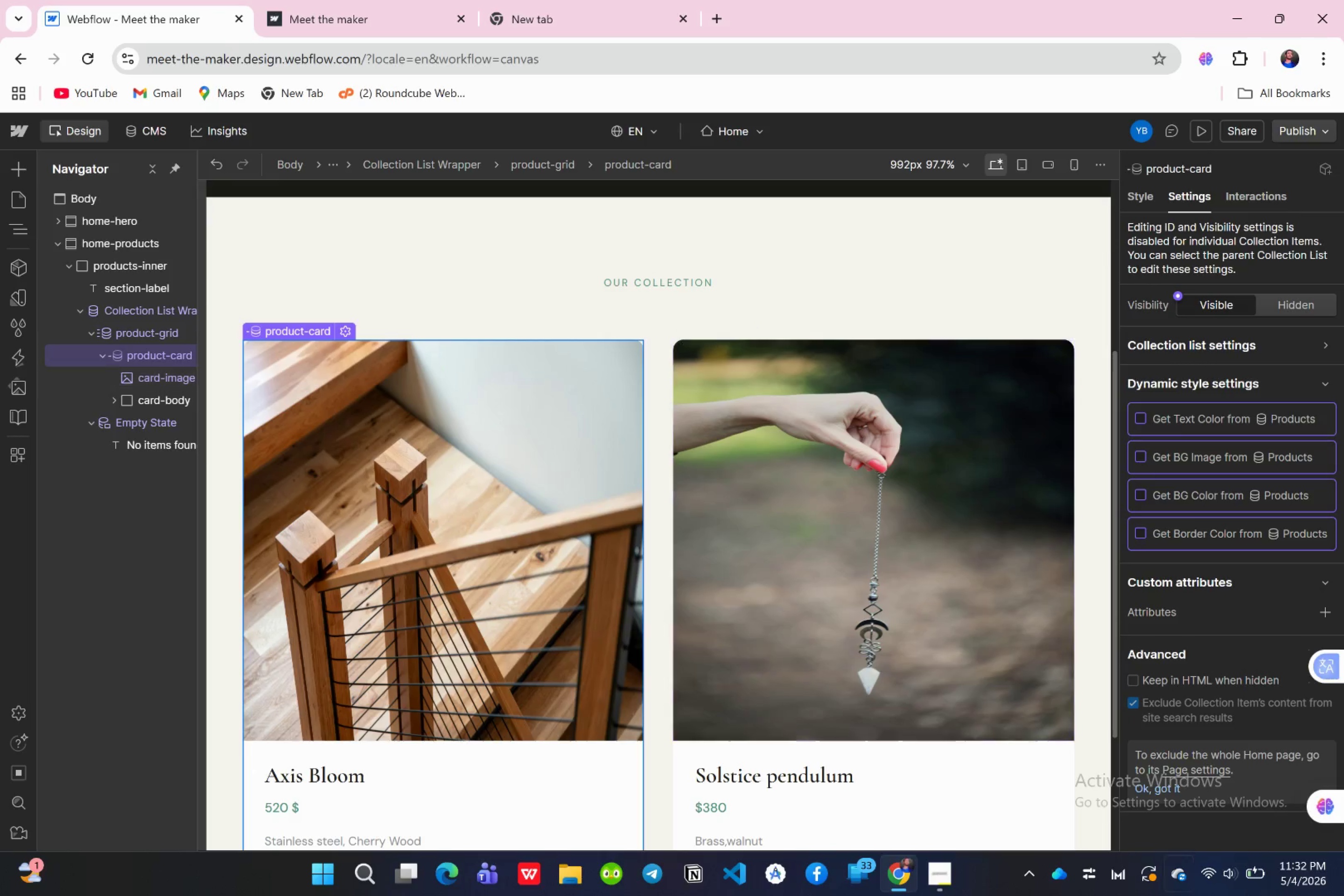 
scroll: coordinate [1215, 174], scroll_direction: up, amount: 6.0
 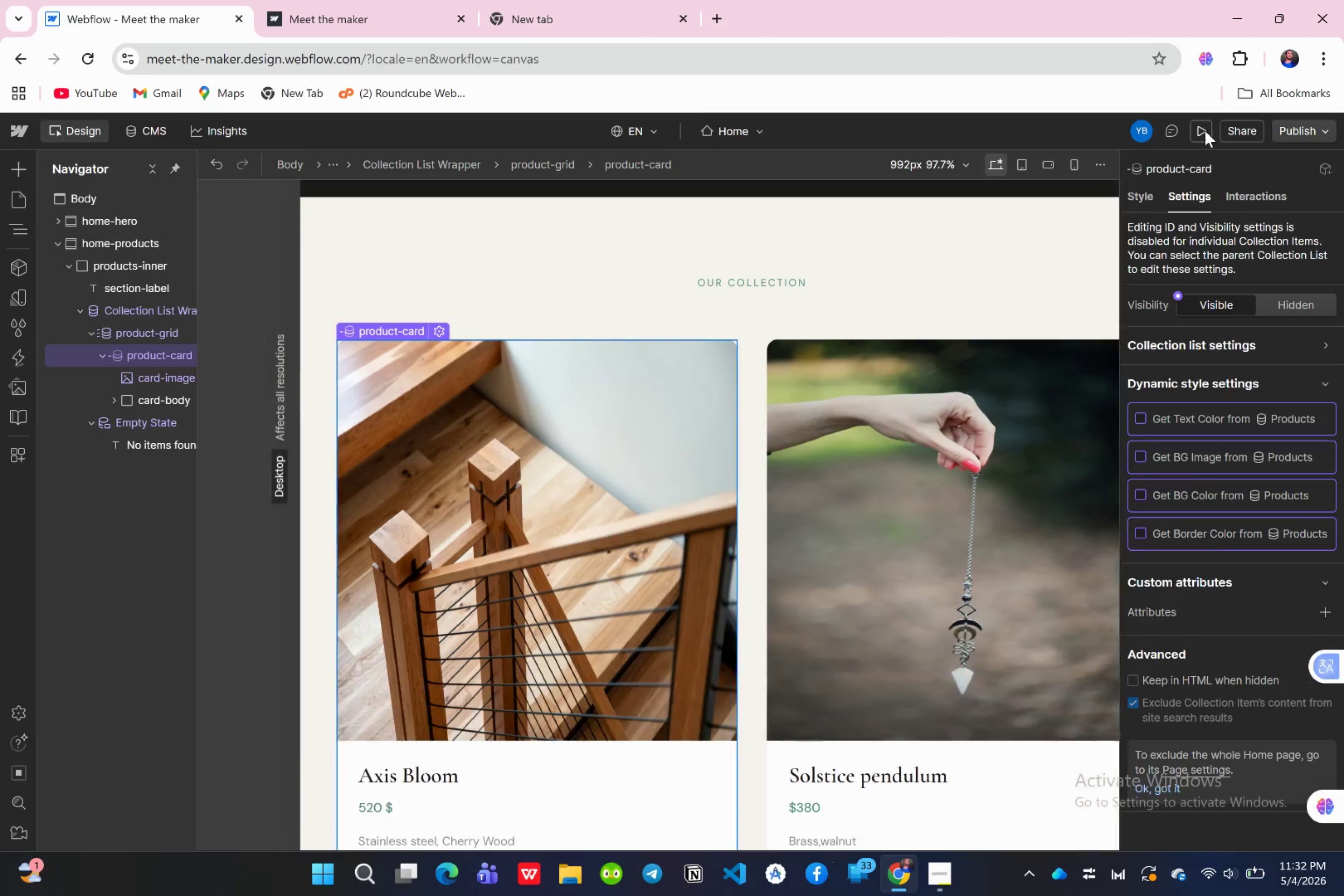 
left_click([1205, 131])
 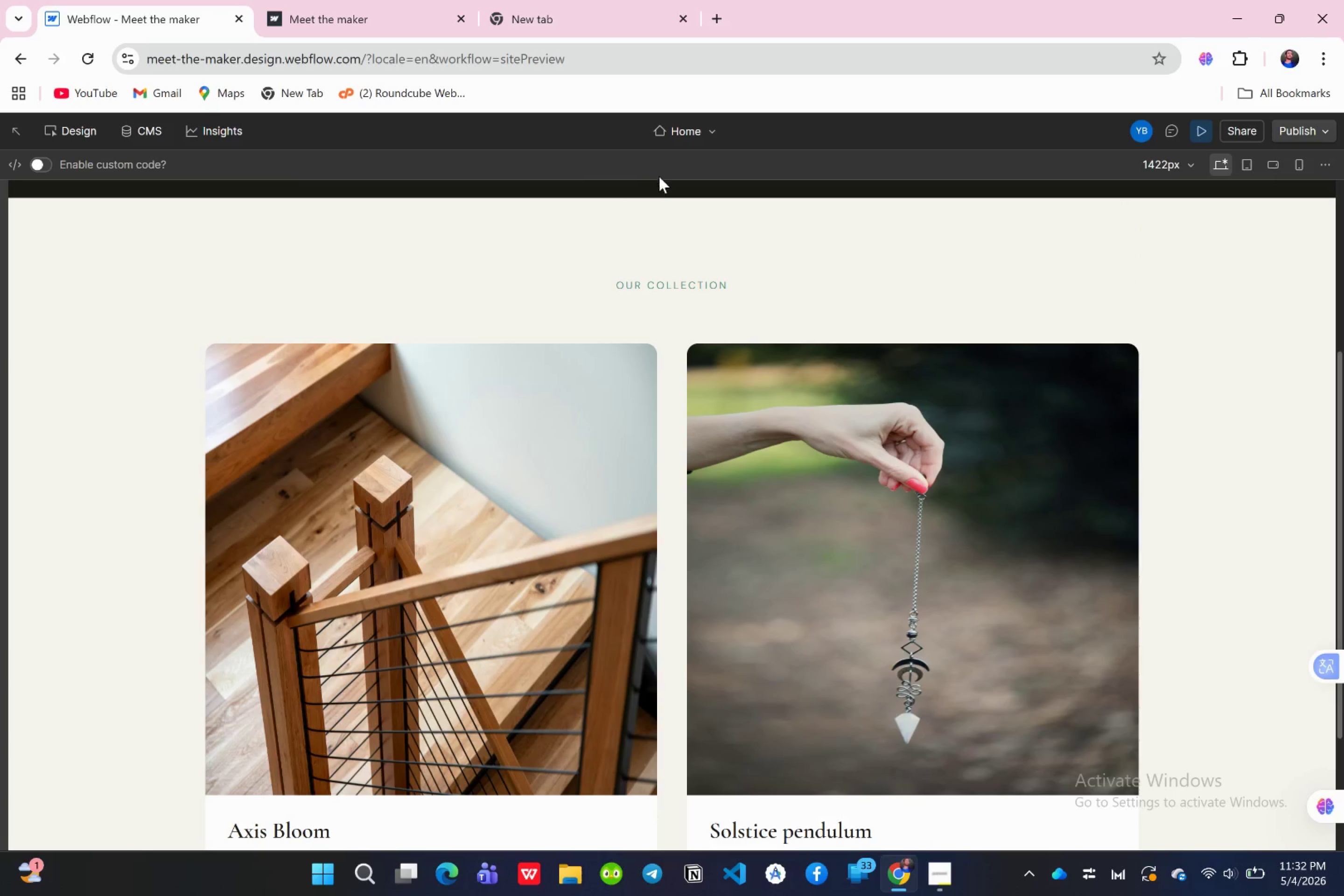 
scroll: coordinate [654, 173], scroll_direction: down, amount: 11.0
 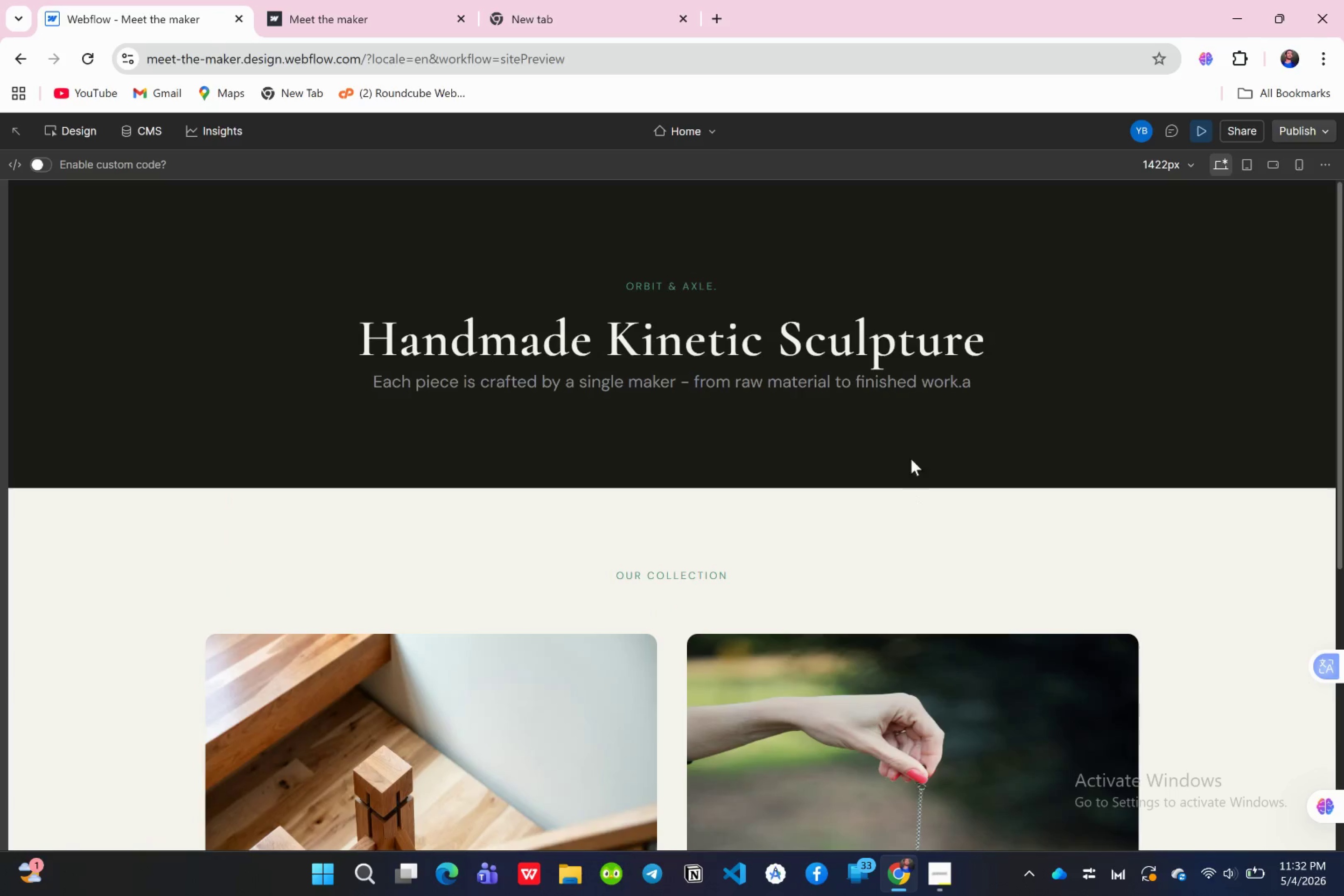 
scroll: coordinate [910, 490], scroll_direction: up, amount: 4.0
 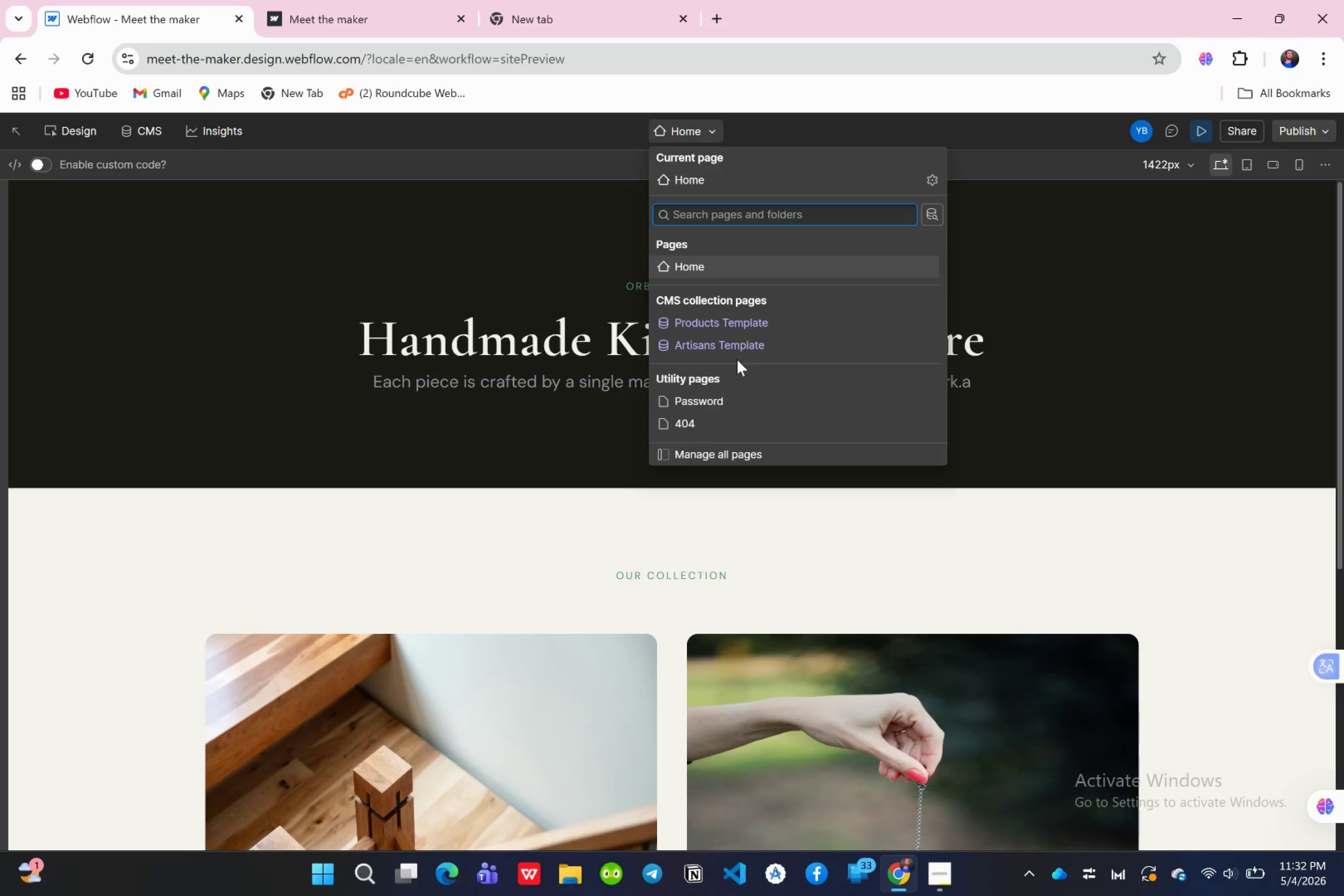 
left_click([703, 125])
 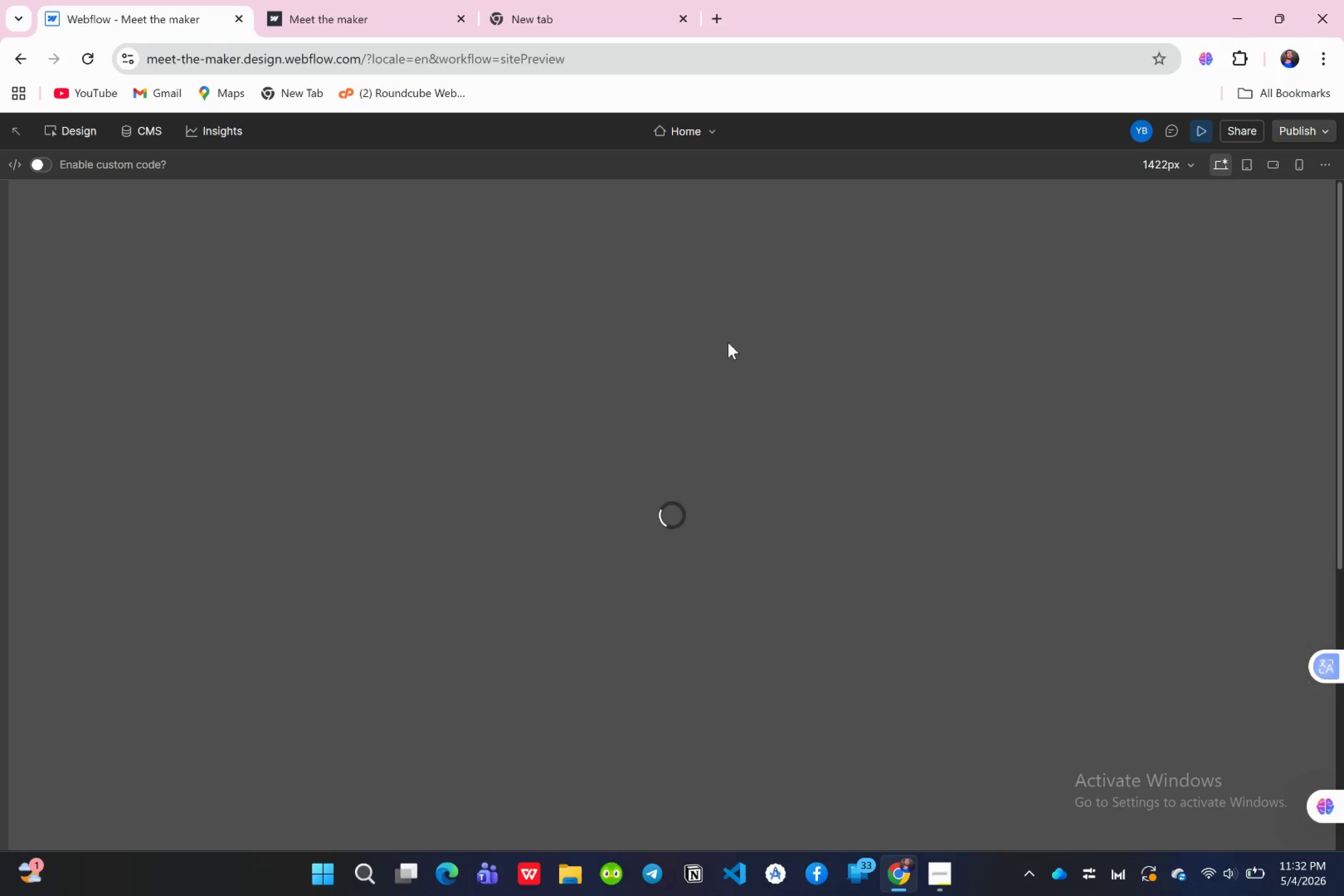 
left_click([731, 336])
 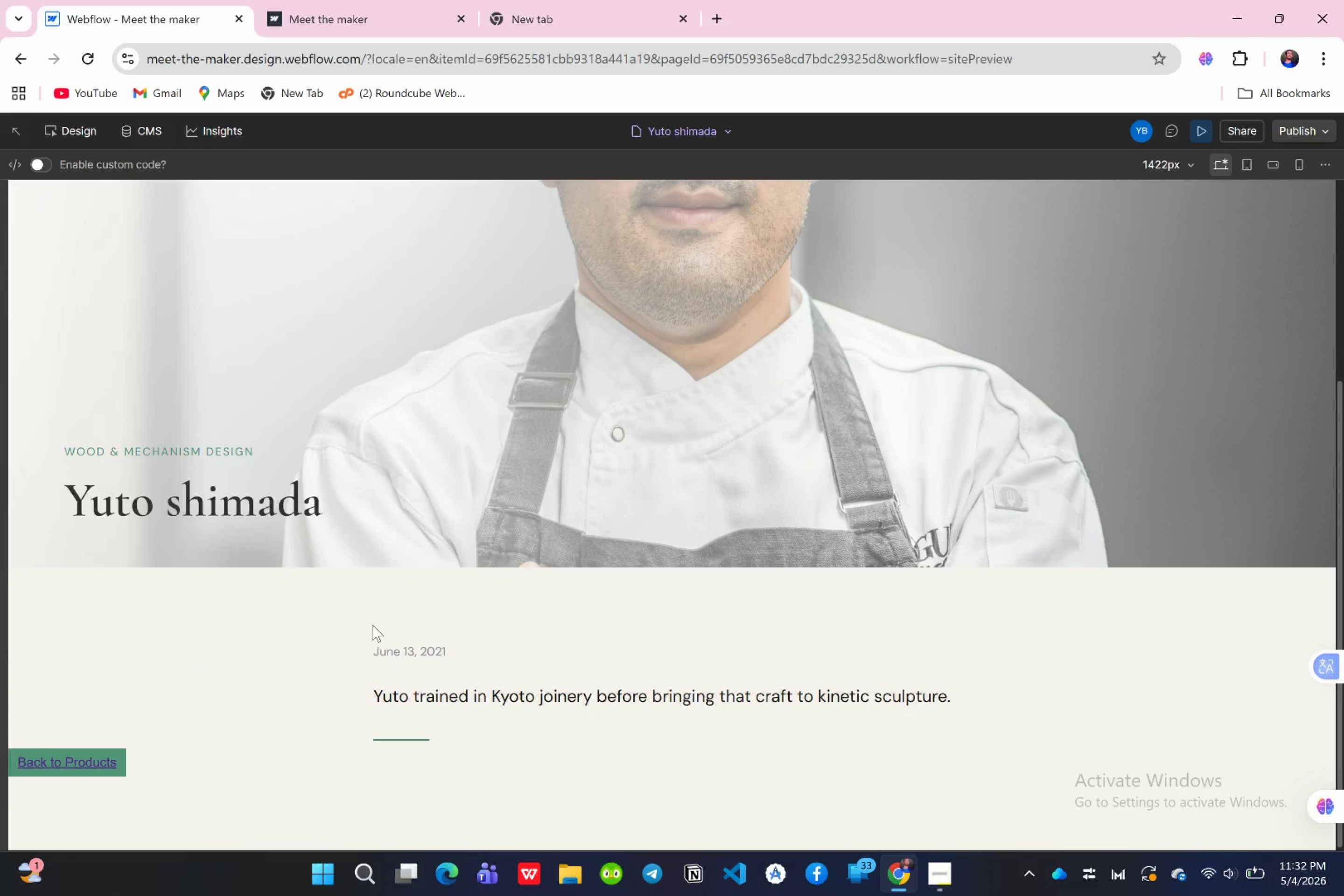 
scroll: coordinate [722, 475], scroll_direction: down, amount: 6.0
 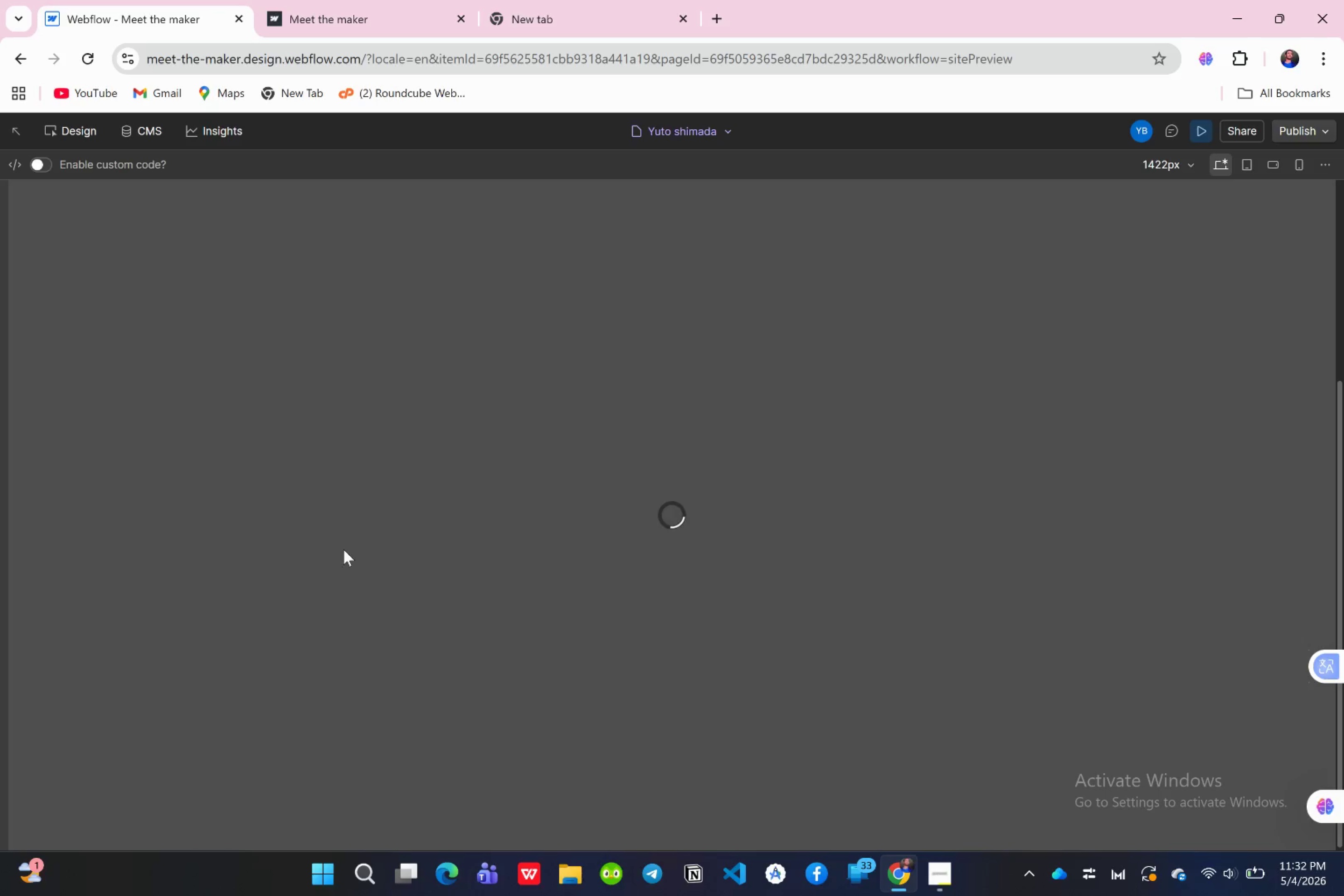 
left_click([88, 765])
 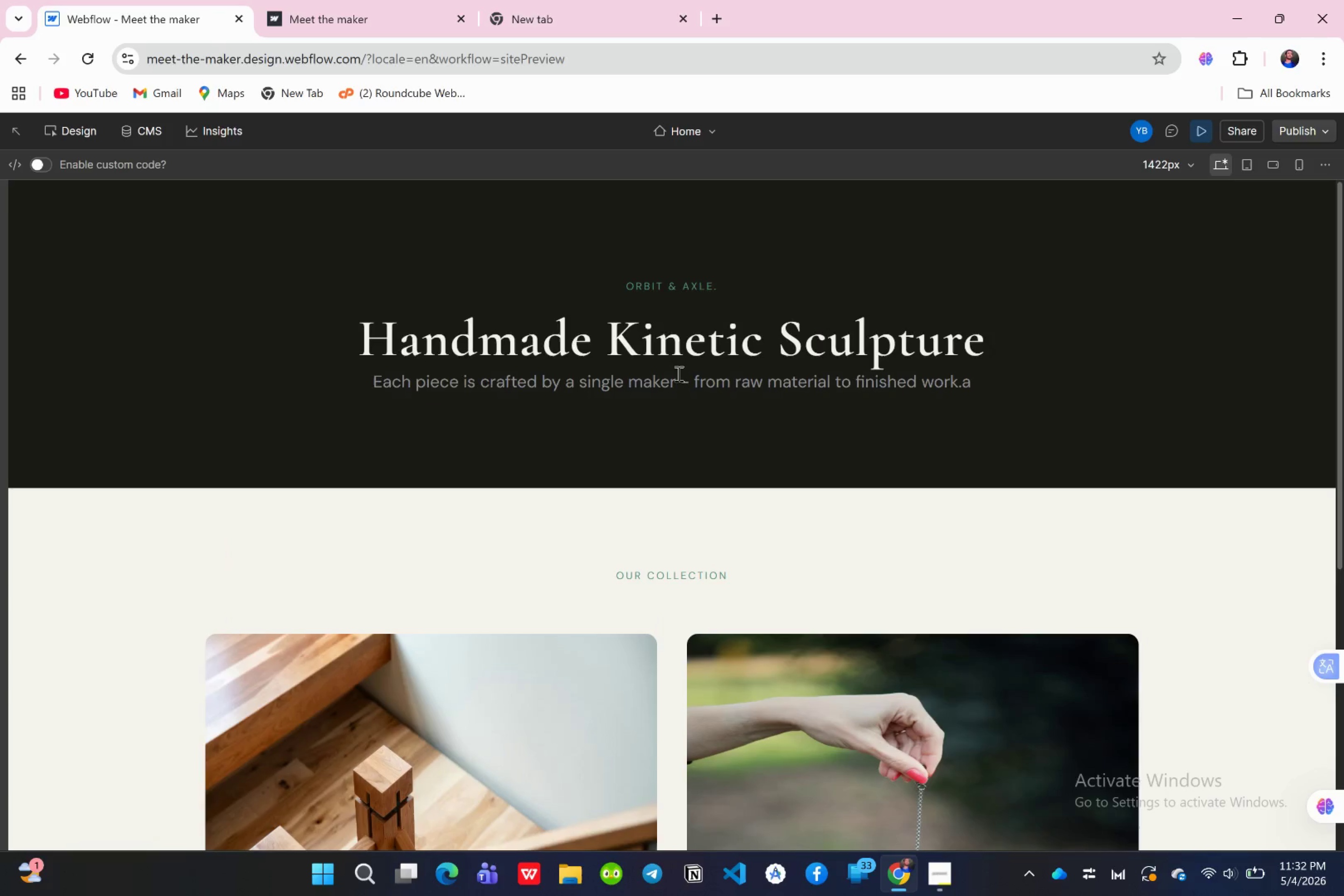 